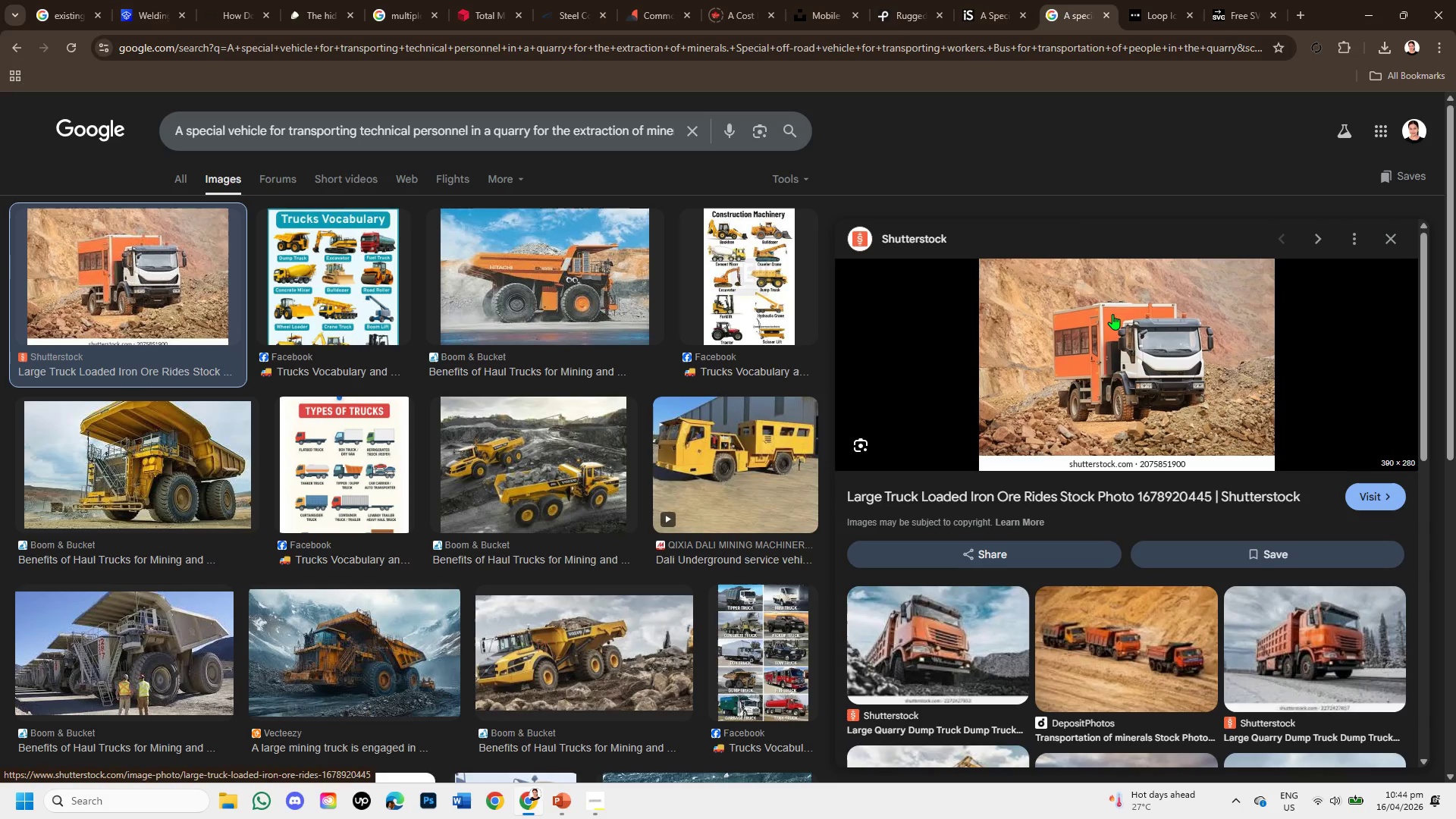 
right_click([1112, 314])
 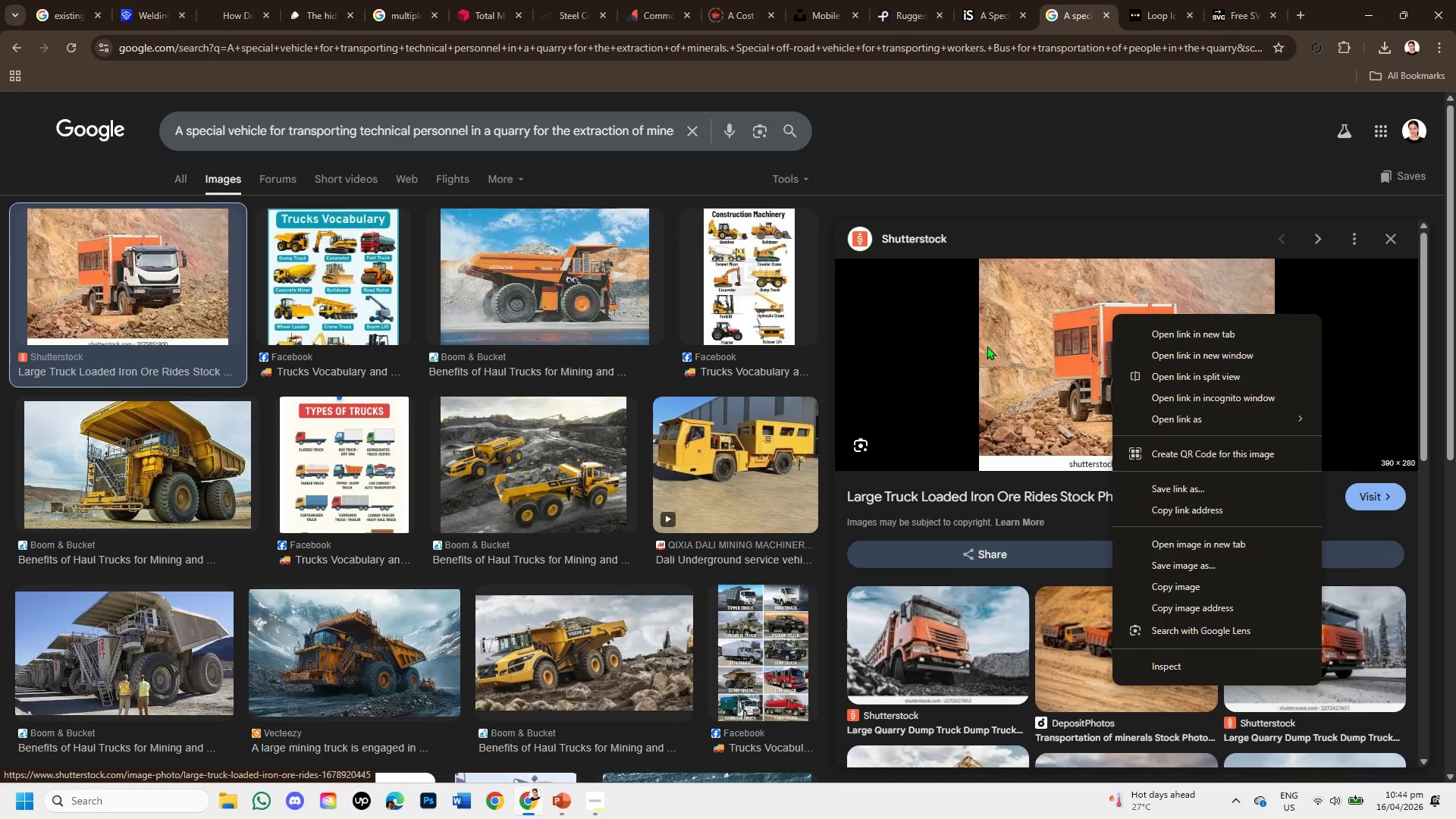 
left_click([930, 329])
 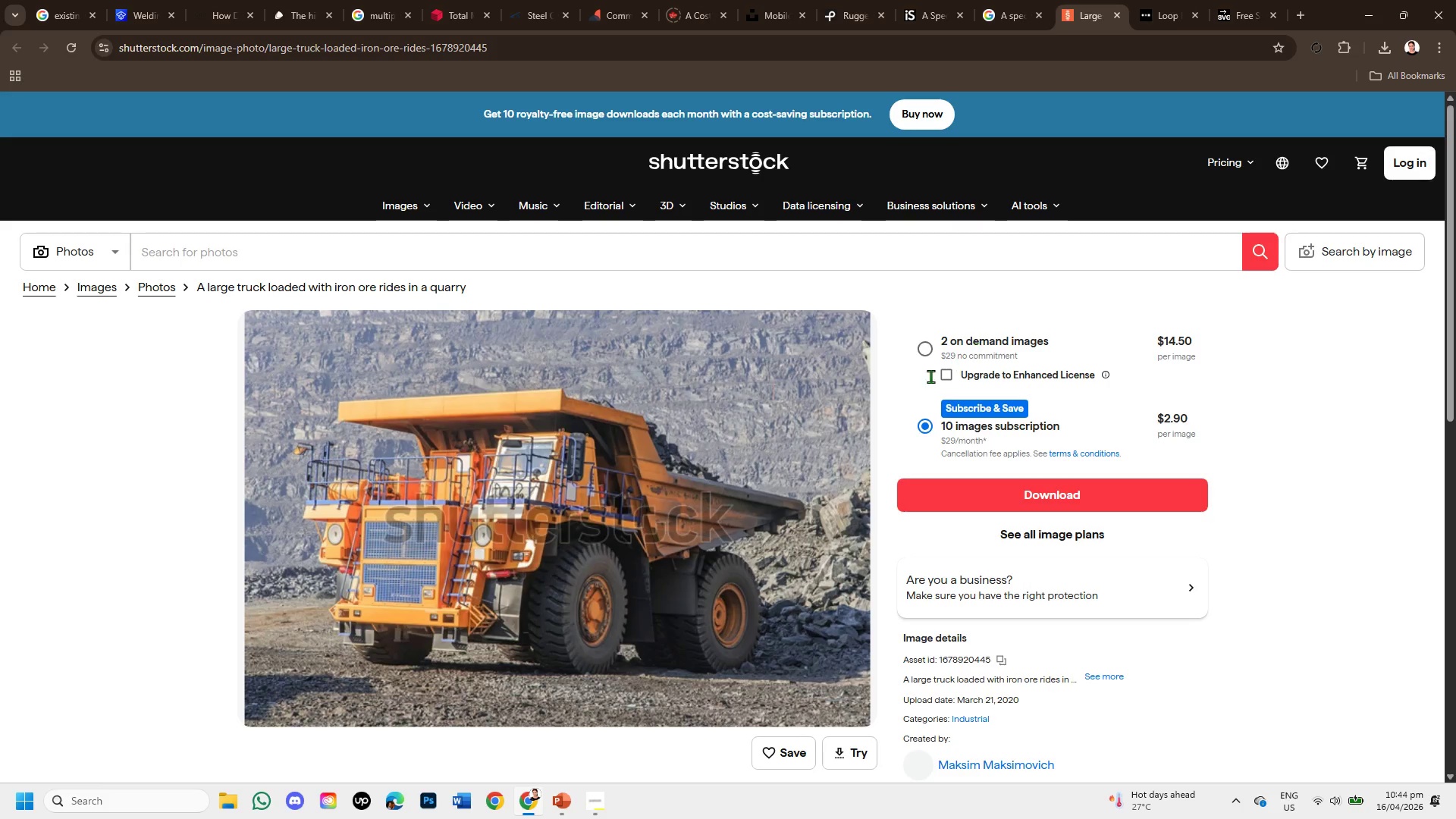 
scroll: coordinate [847, 398], scroll_direction: down, amount: 4.0
 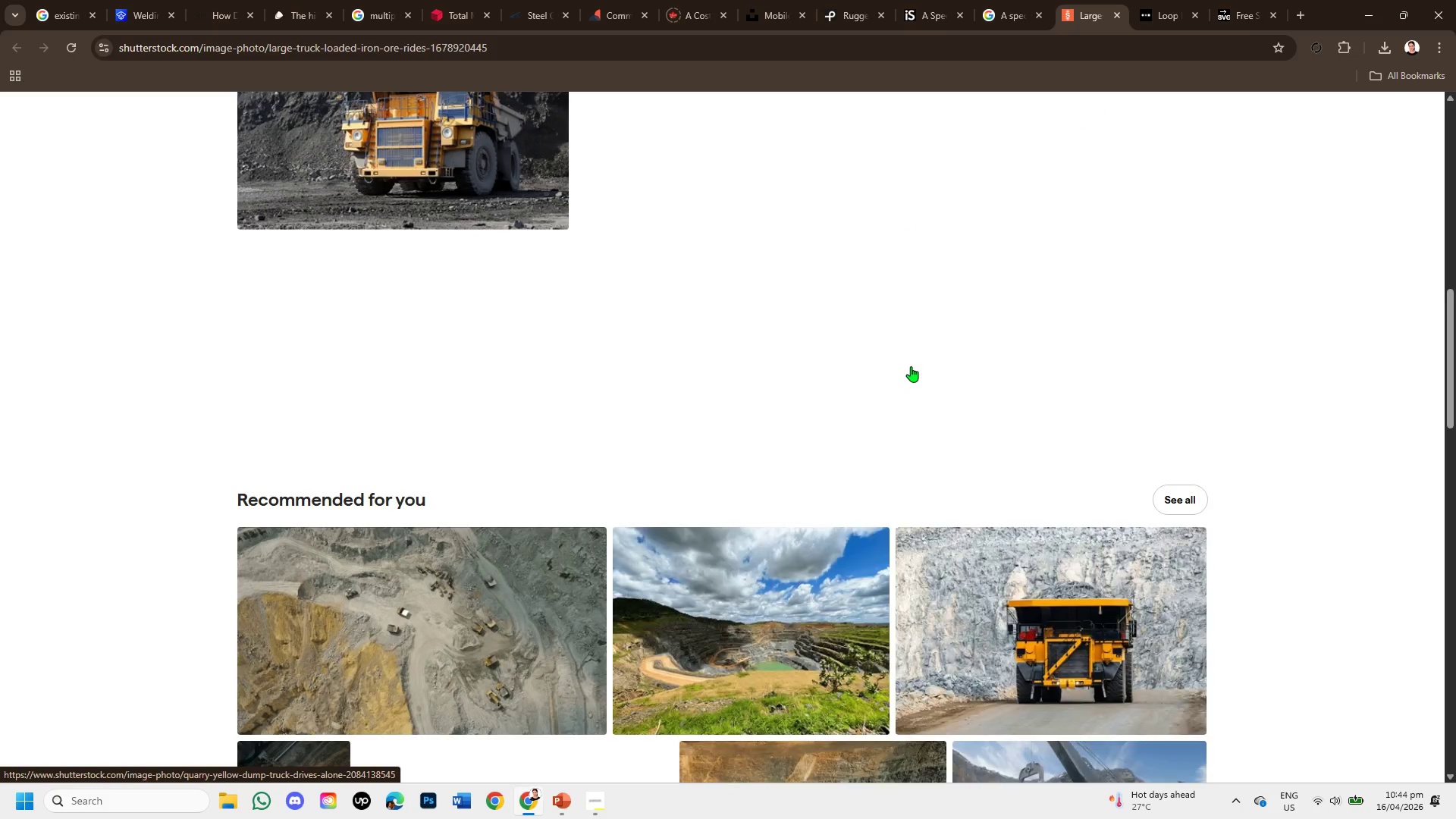 
scroll: coordinate [911, 366], scroll_direction: up, amount: 2.0
 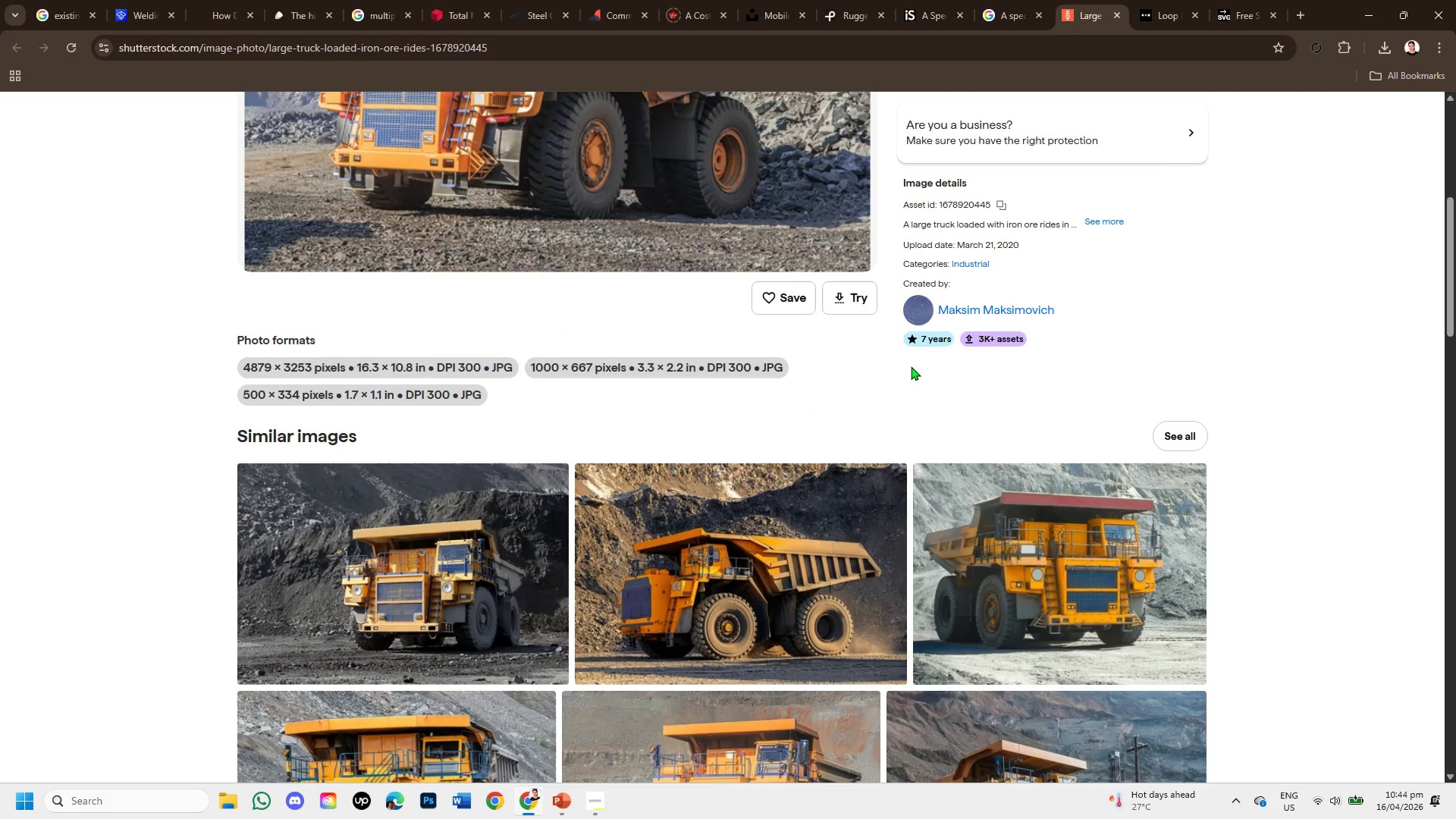 
scroll: coordinate [911, 366], scroll_direction: down, amount: 3.0
 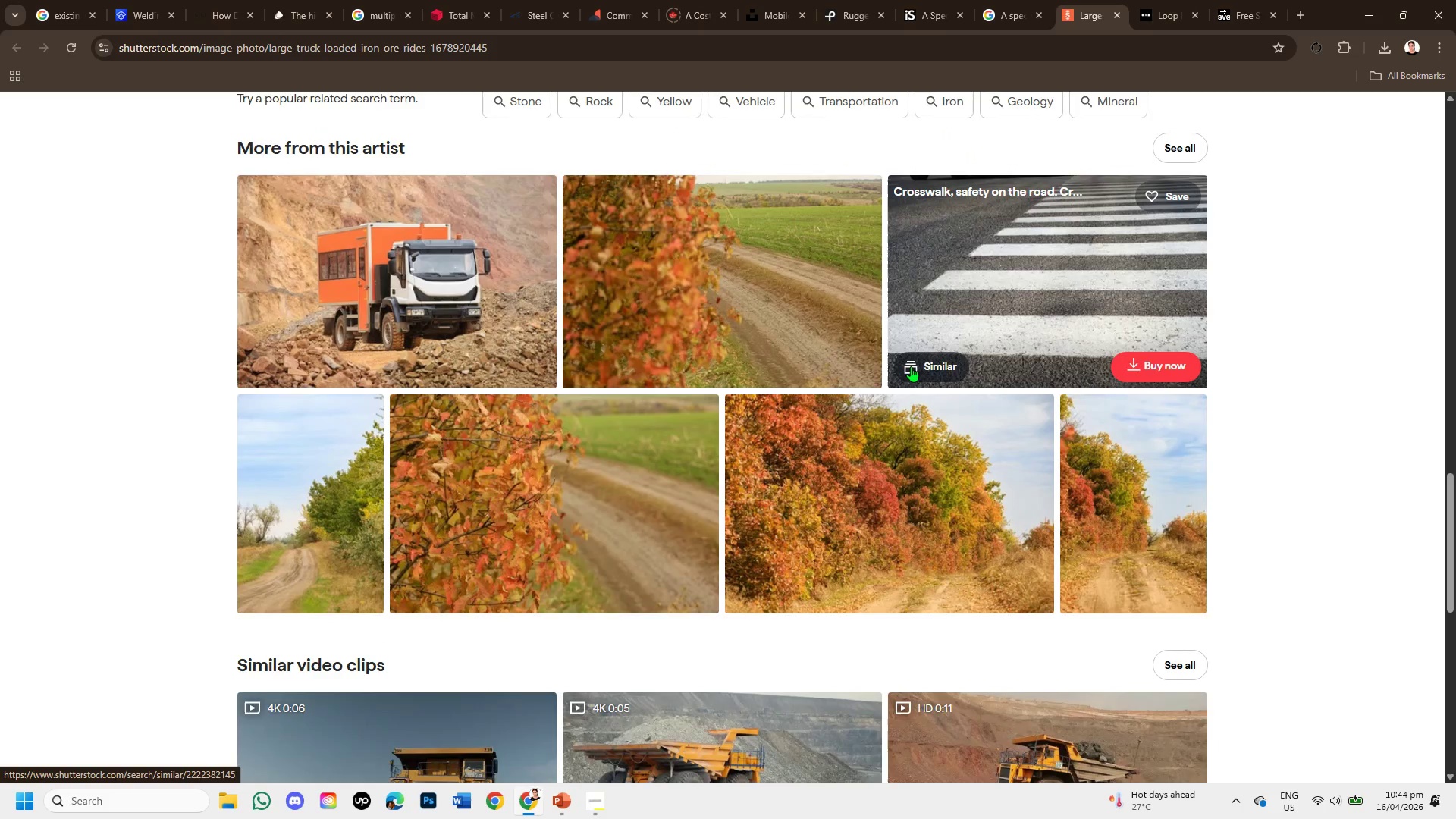 
scroll: coordinate [756, 378], scroll_direction: up, amount: 1.0
 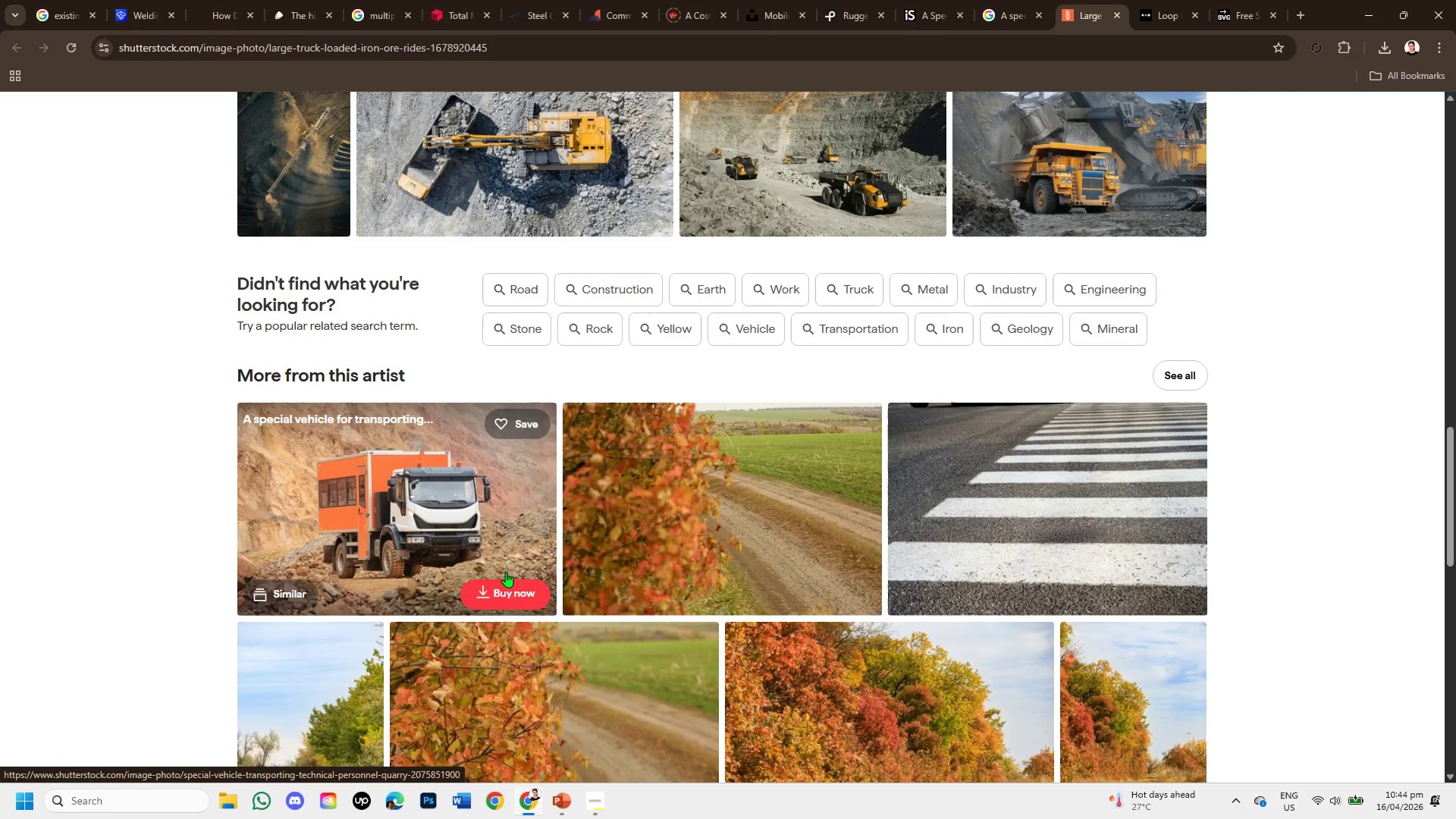 
left_click([488, 535])
 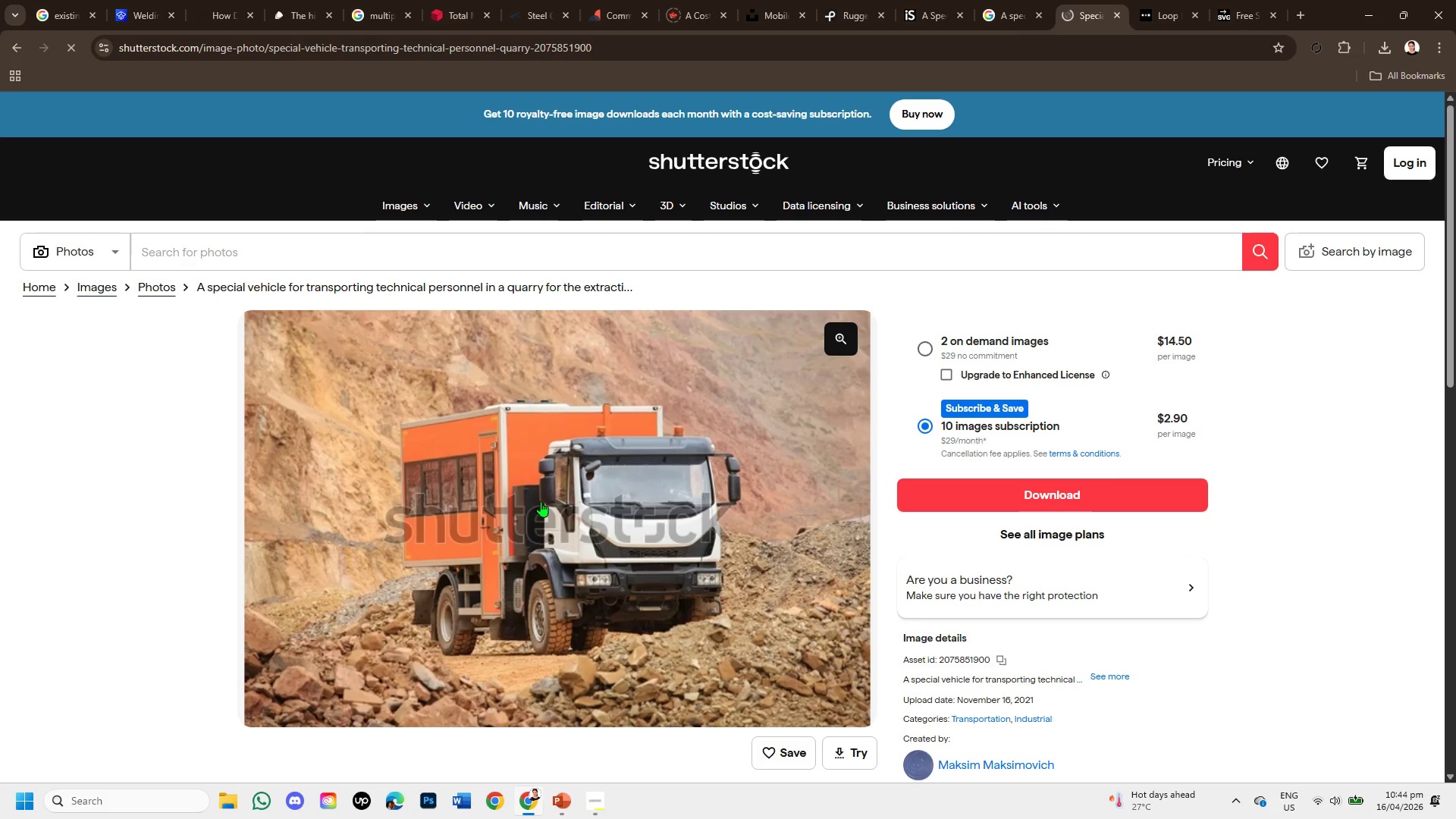 
scroll: coordinate [541, 501], scroll_direction: down, amount: 1.0
 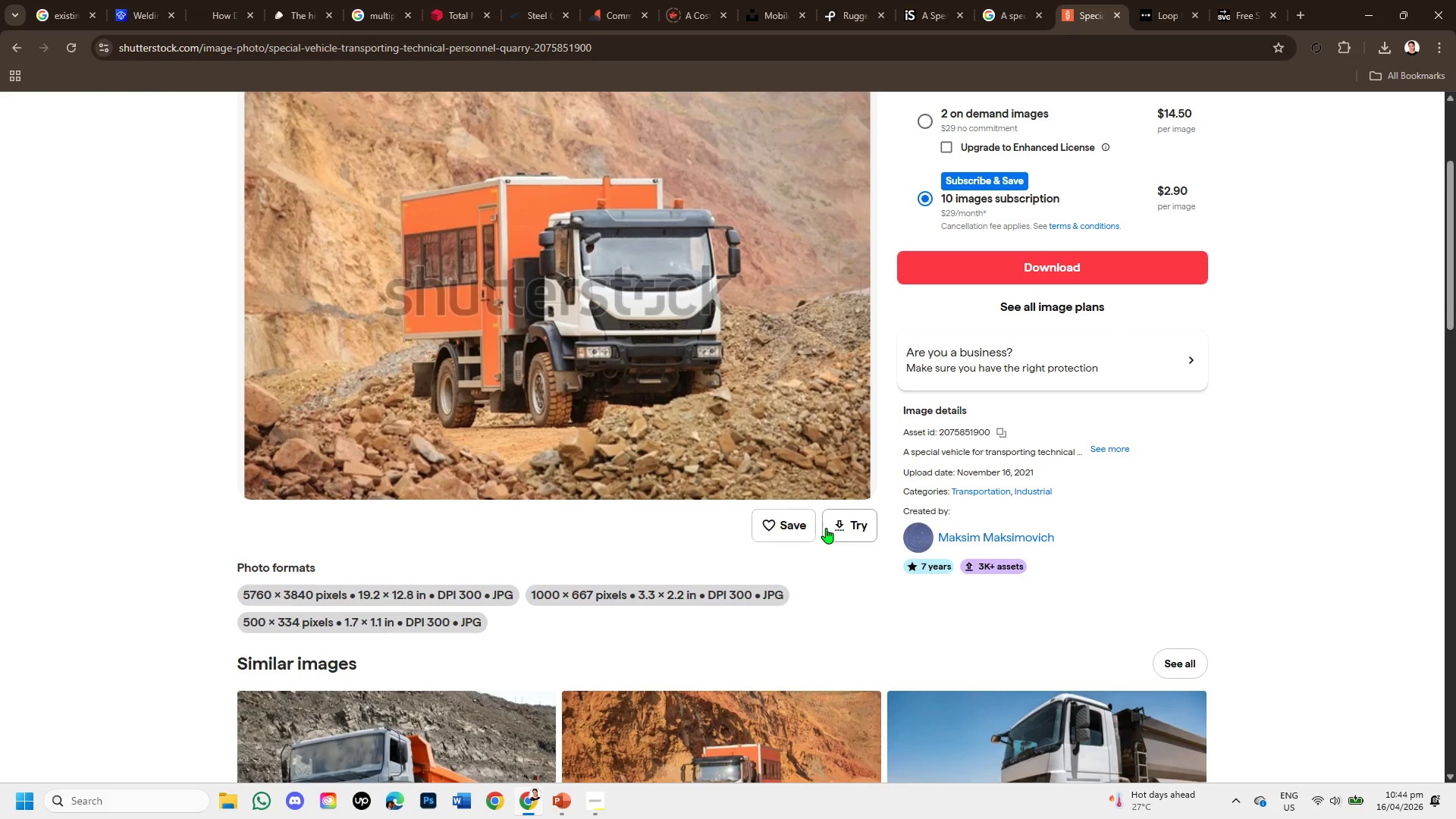 
left_click([836, 517])
 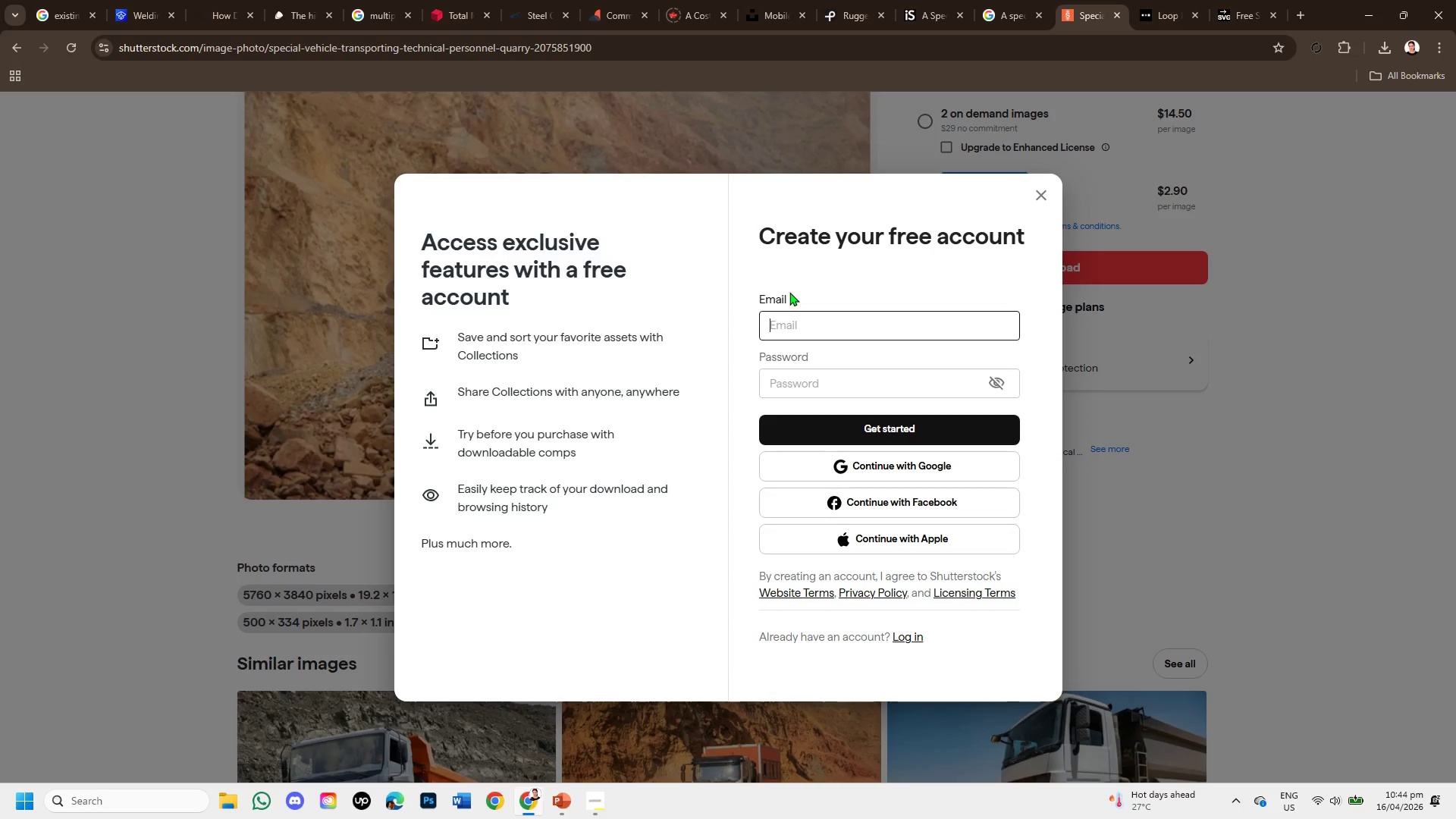 
left_click([1038, 194])
 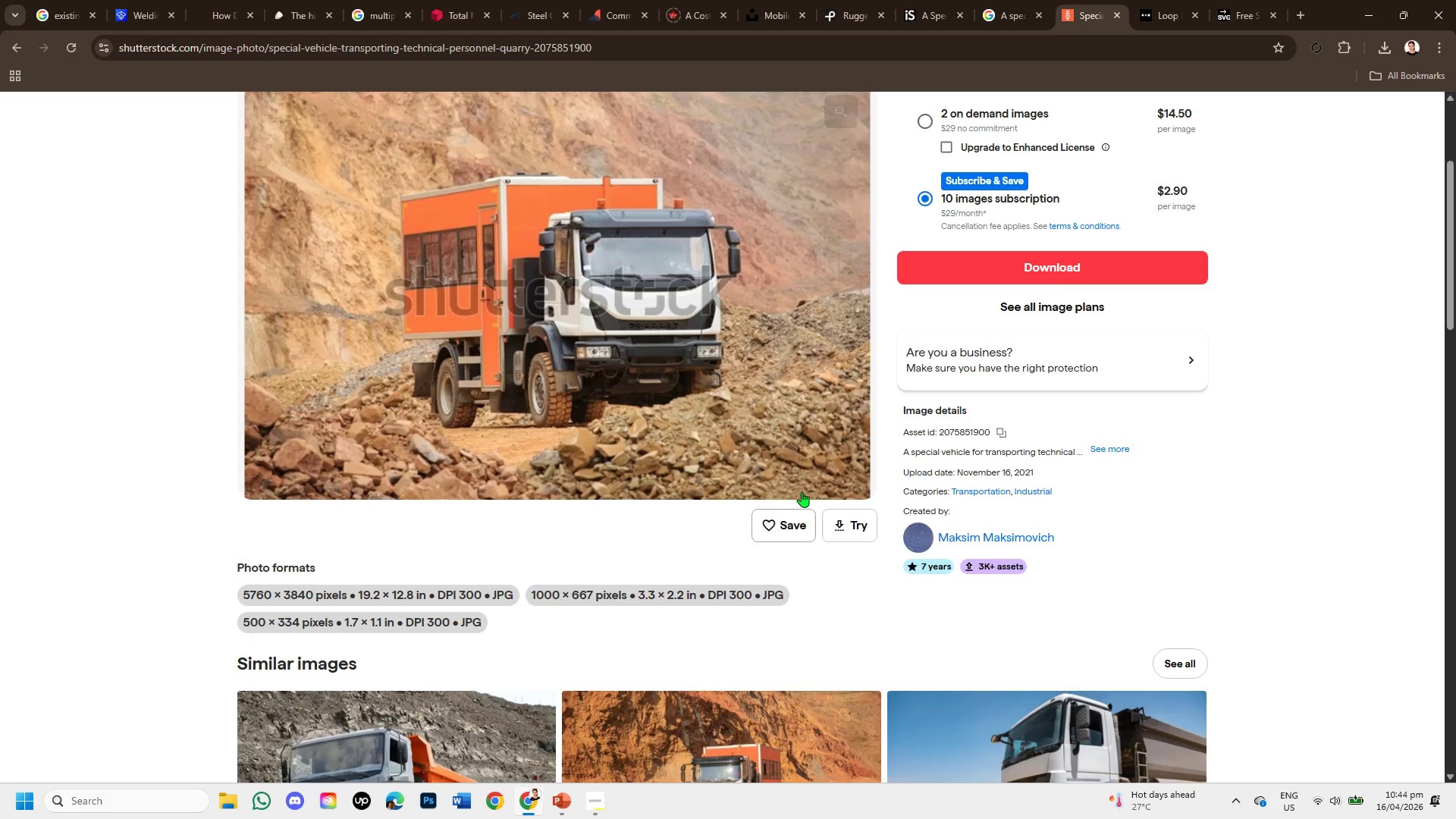 
scroll: coordinate [796, 469], scroll_direction: up, amount: 1.0
 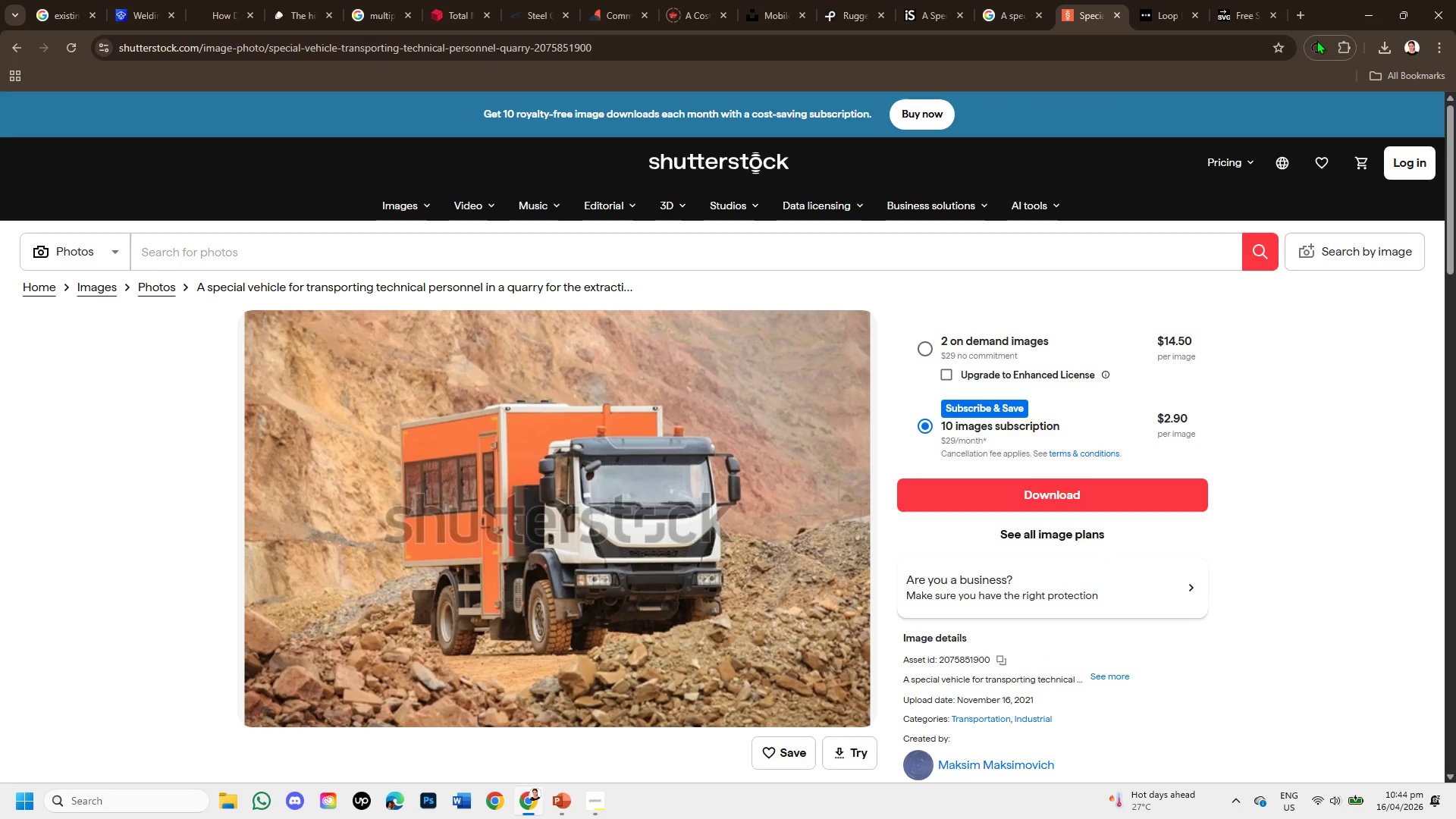 
left_click([1117, 11])
 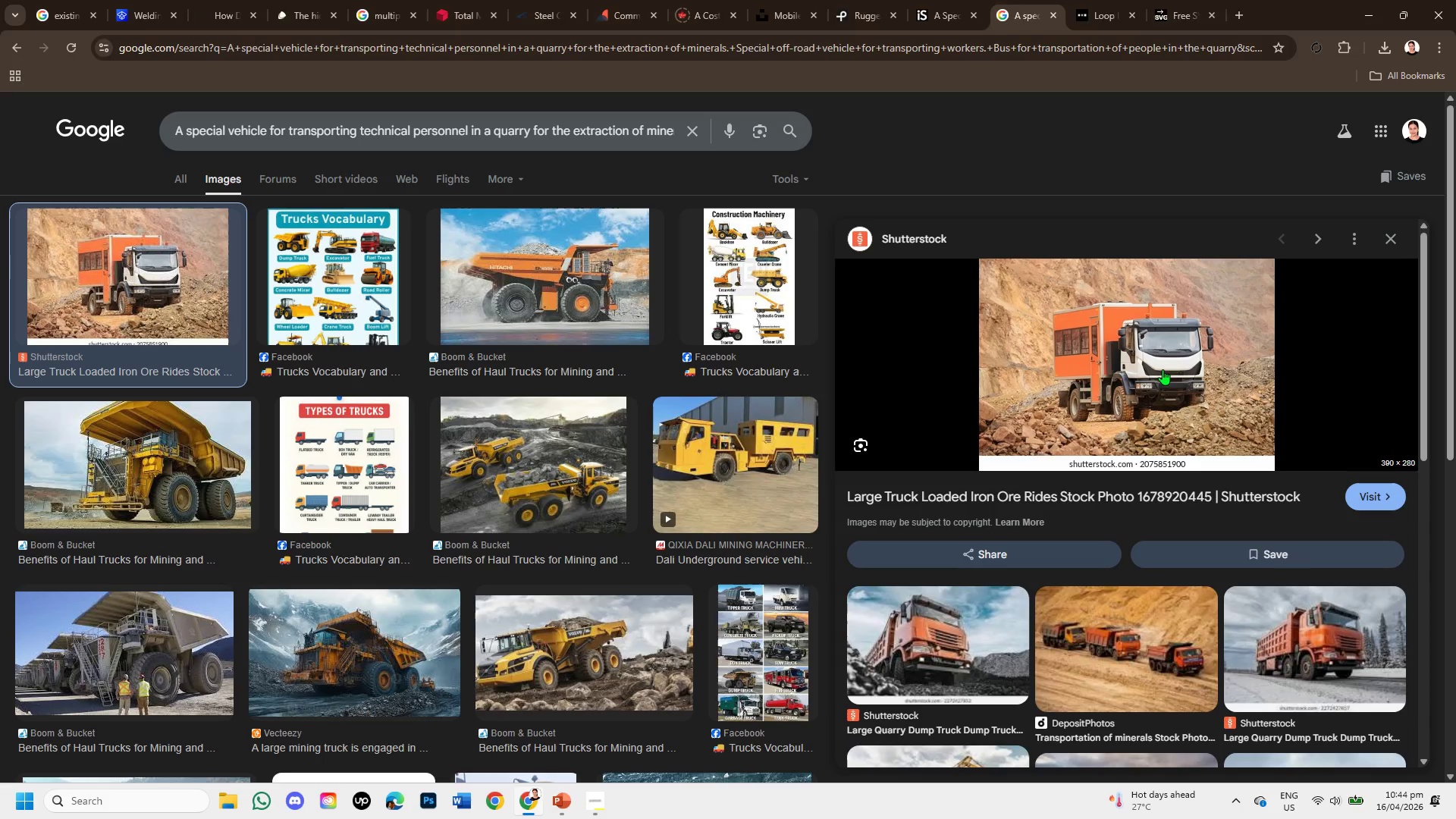 
hold_key(key=ControlLeft, duration=0.33)
 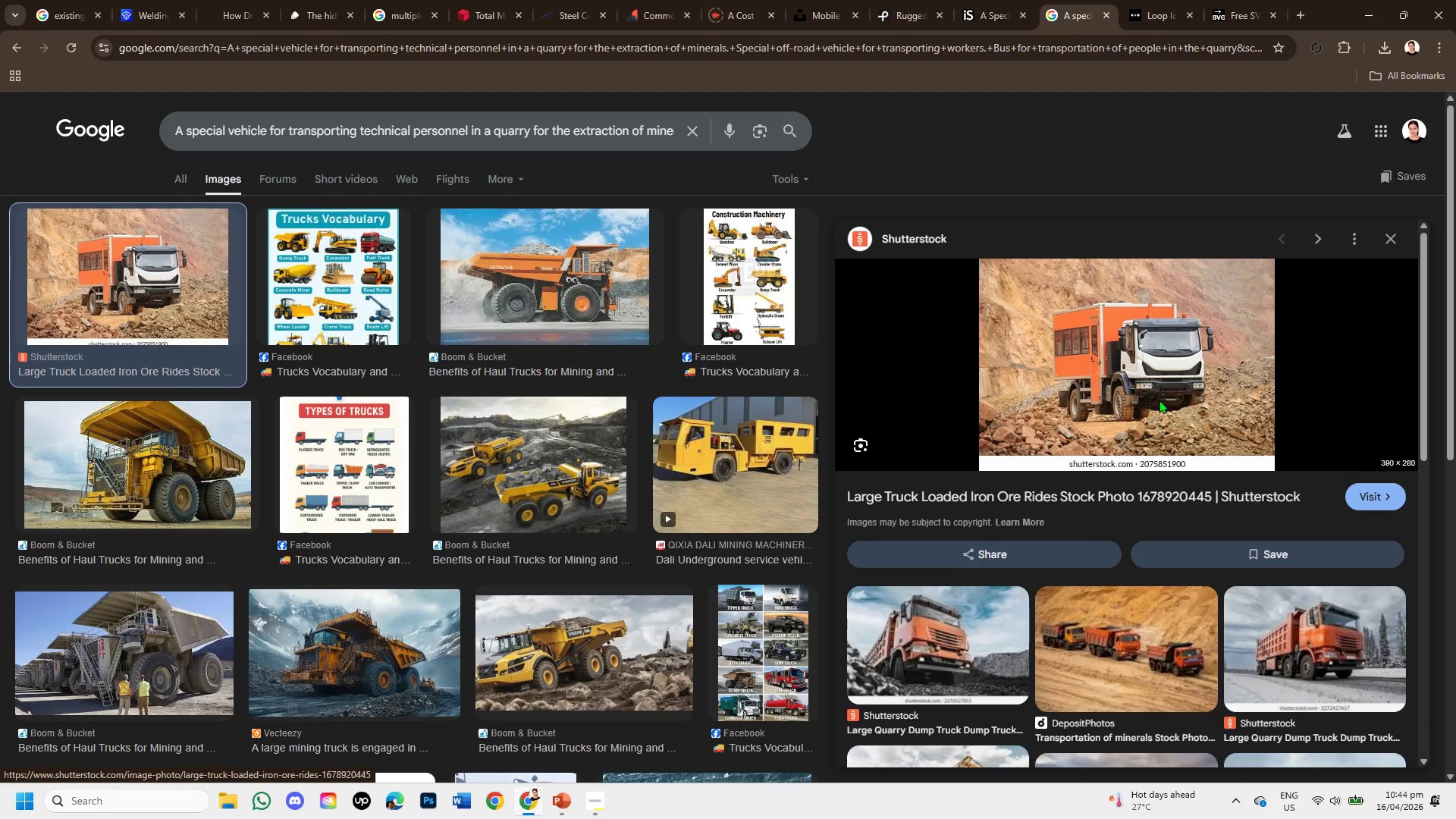 
hold_key(key=MetaLeft, duration=1.24)
 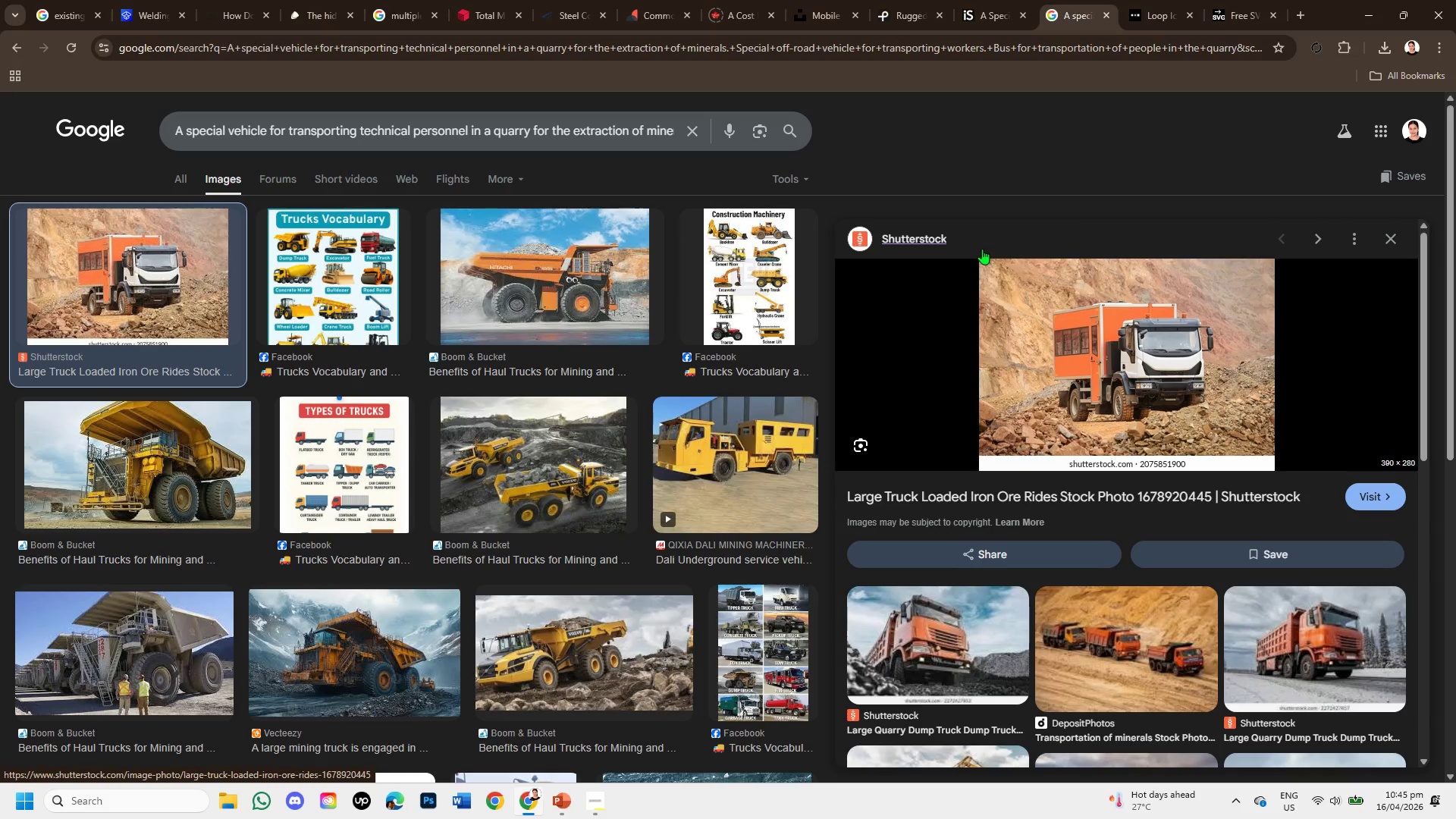 
hold_key(key=ShiftLeft, duration=0.97)
 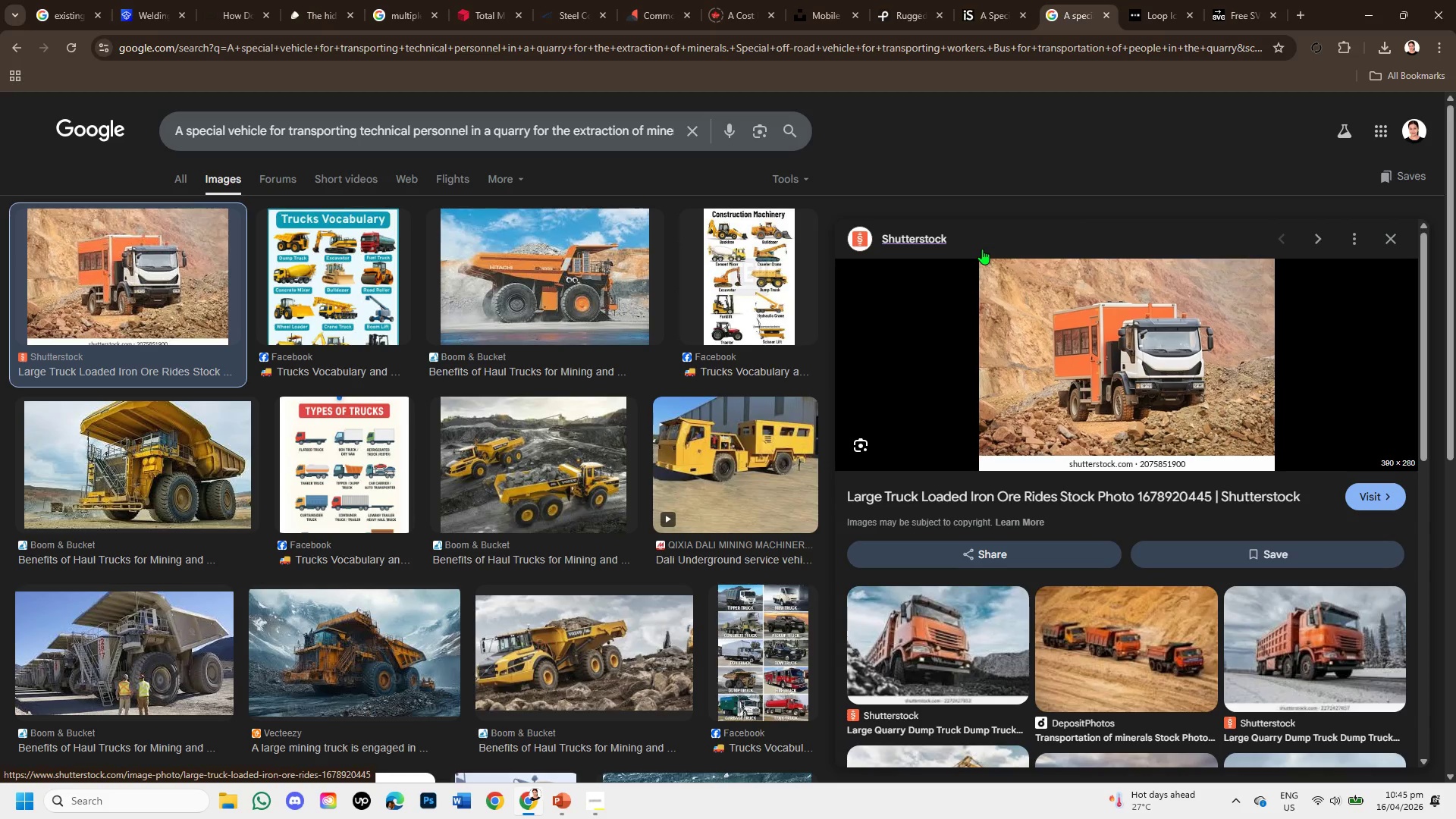 
hold_key(key=S, duration=0.59)
 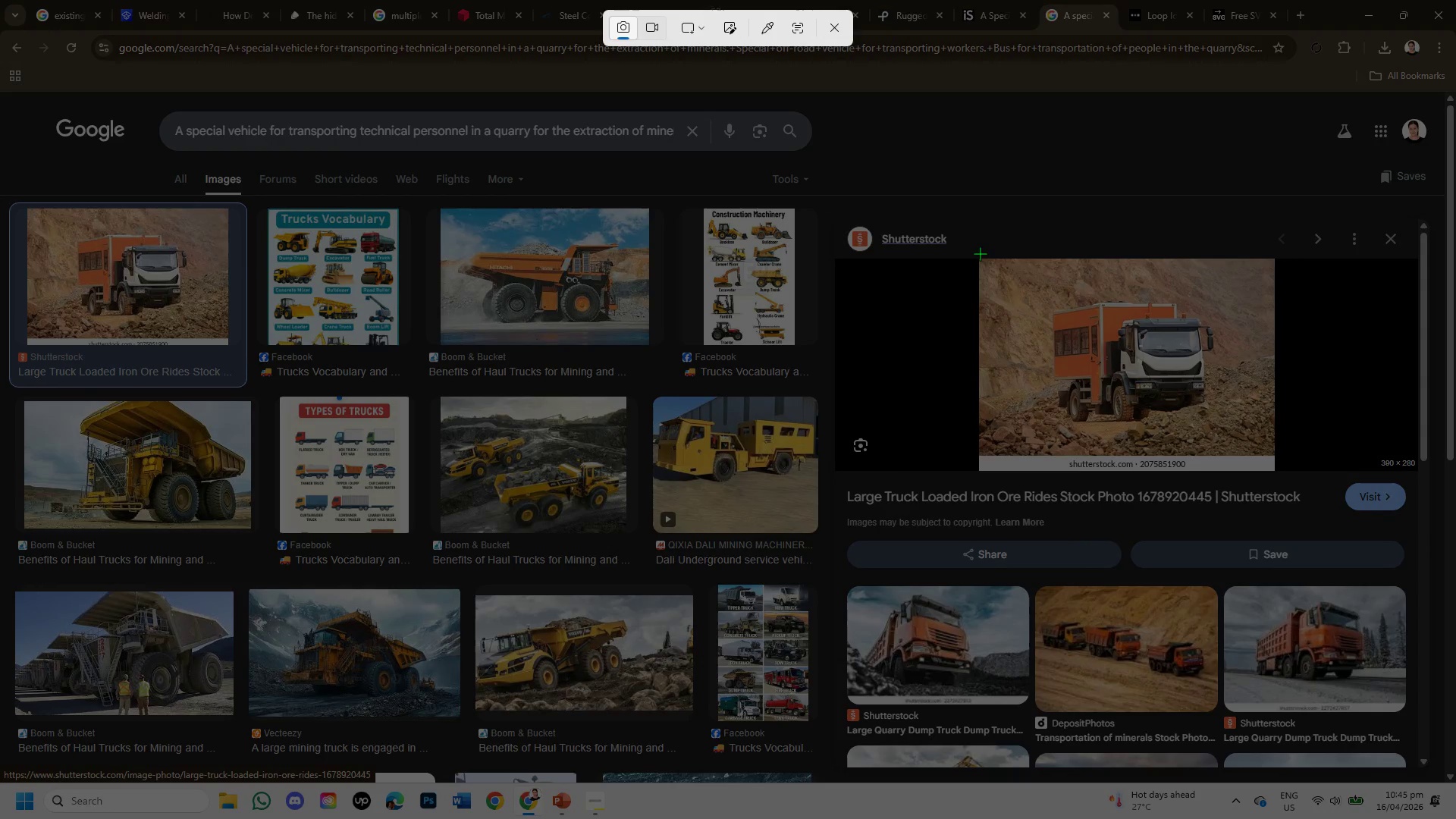 
left_click_drag(start_coordinate=[980, 255], to_coordinate=[1273, 454])
 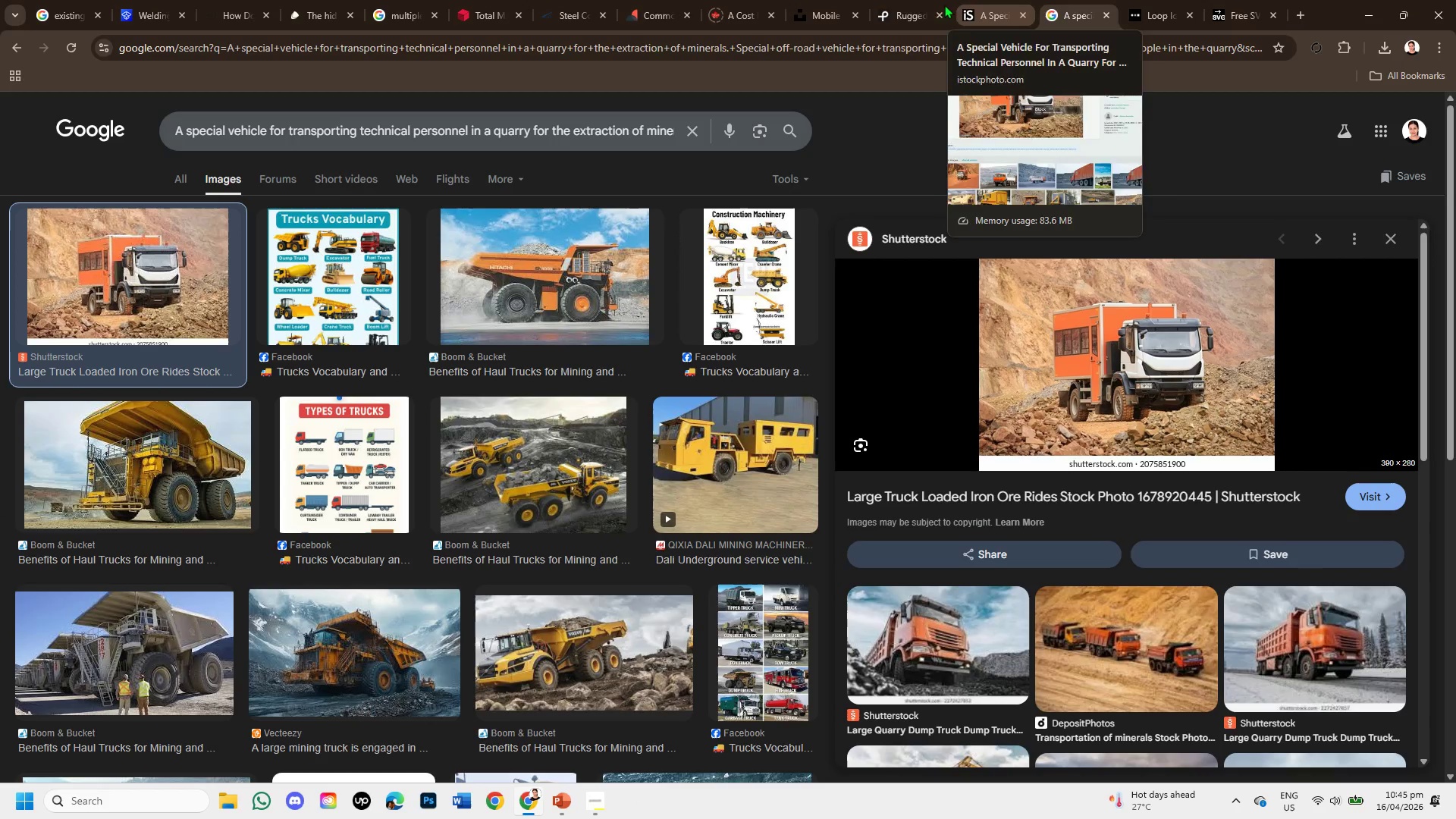 
left_click([1219, 0])
 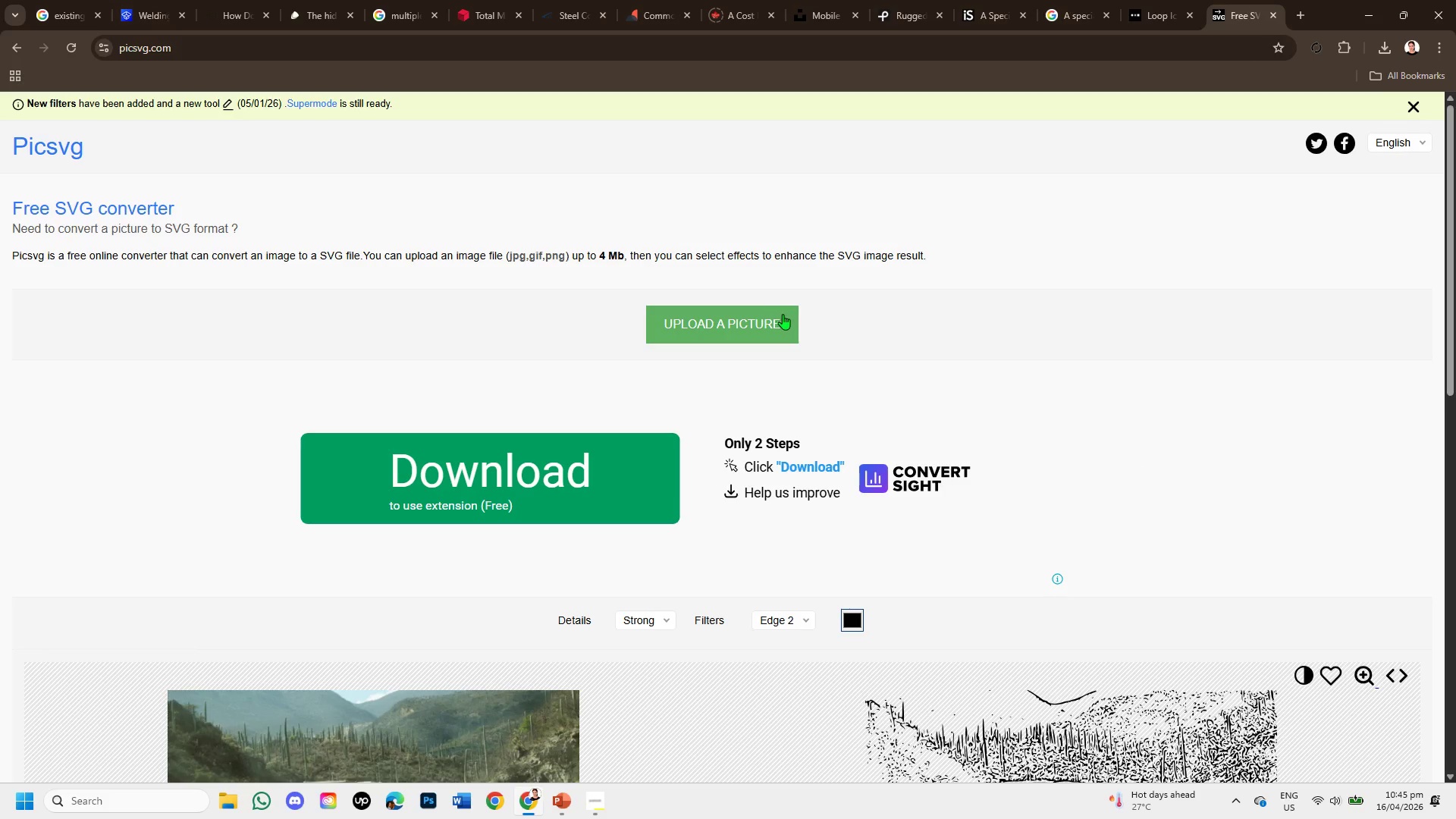 
left_click([779, 320])
 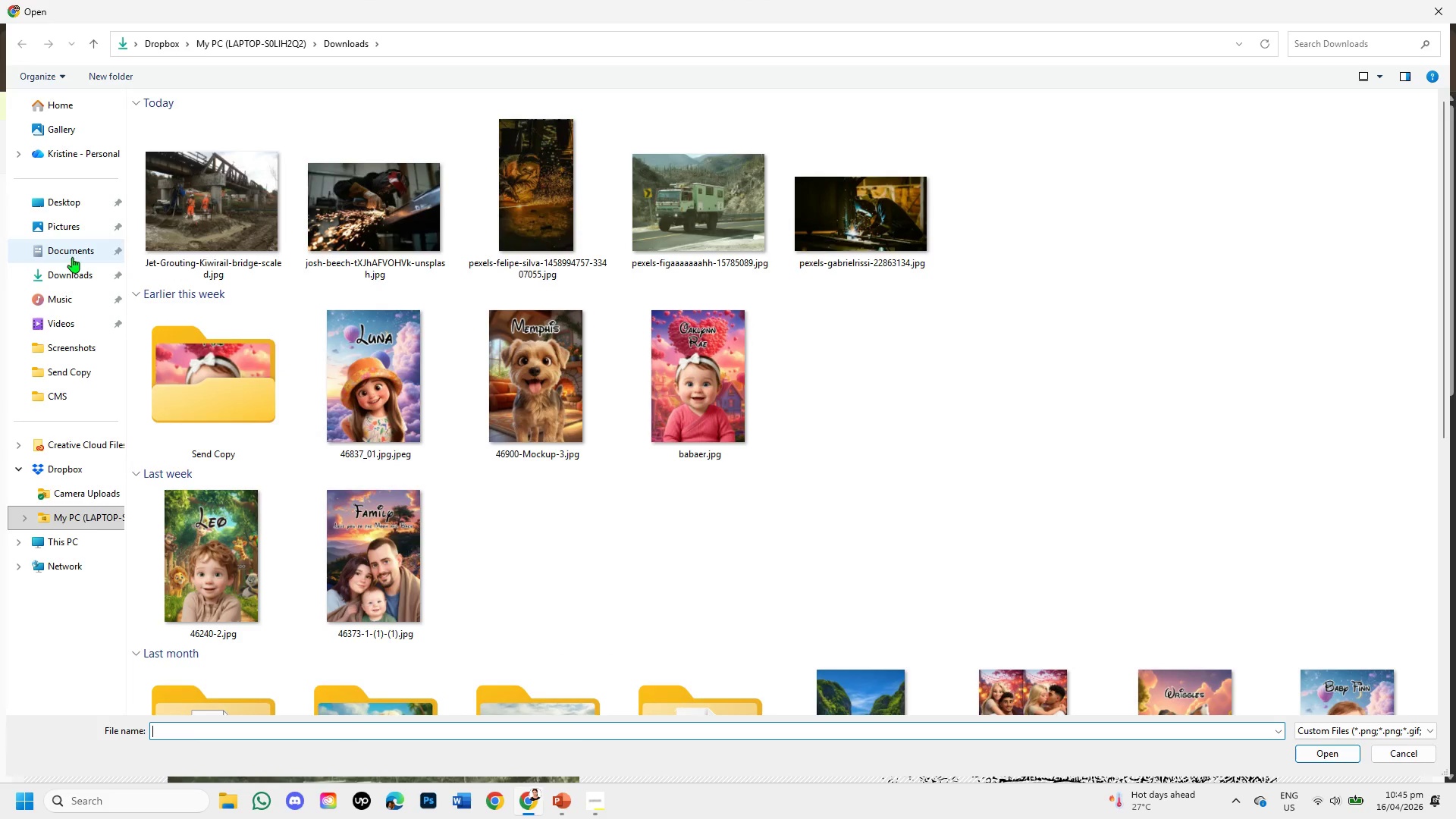 
wait(5.17)
 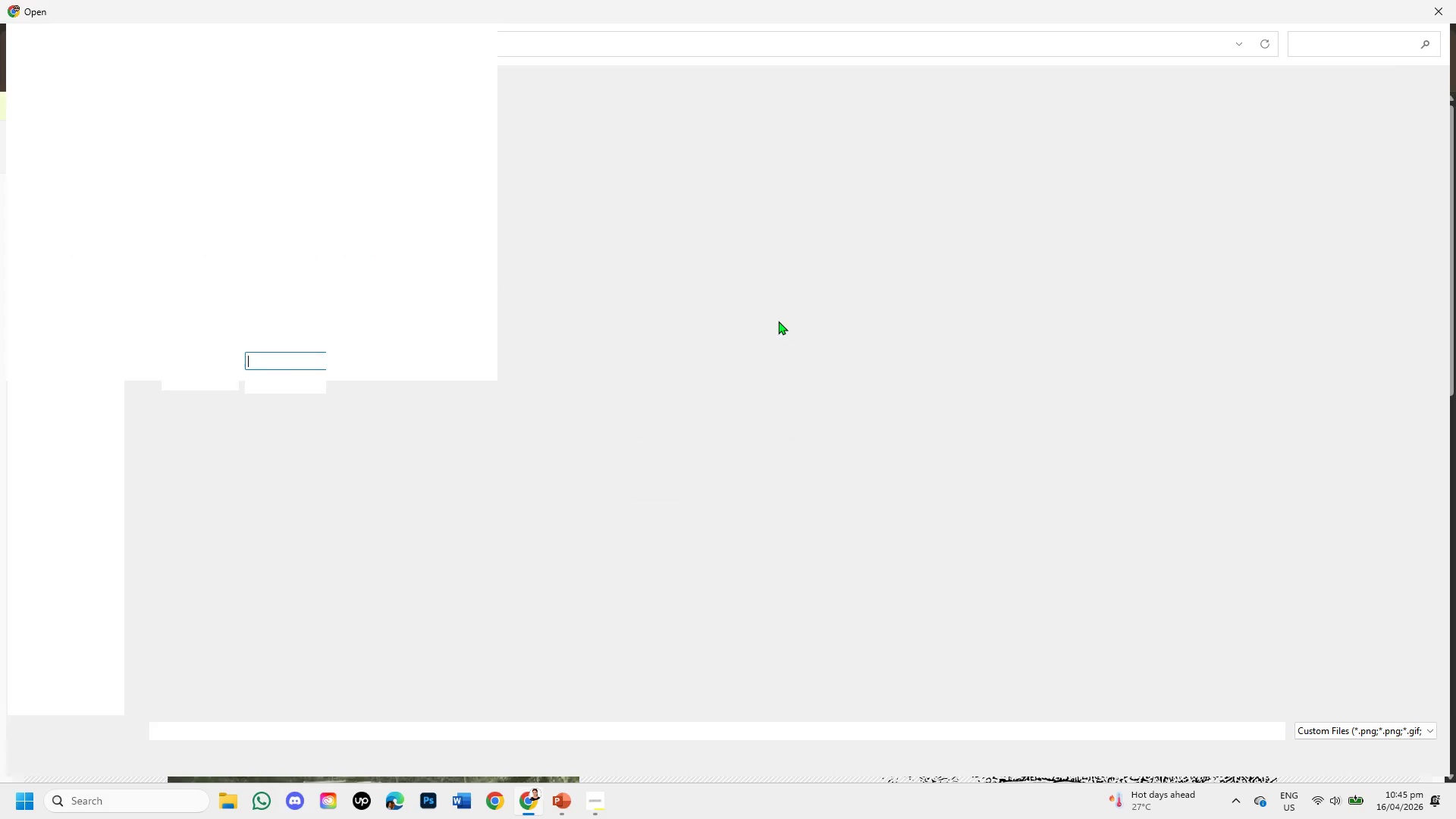 
left_click([74, 222])
 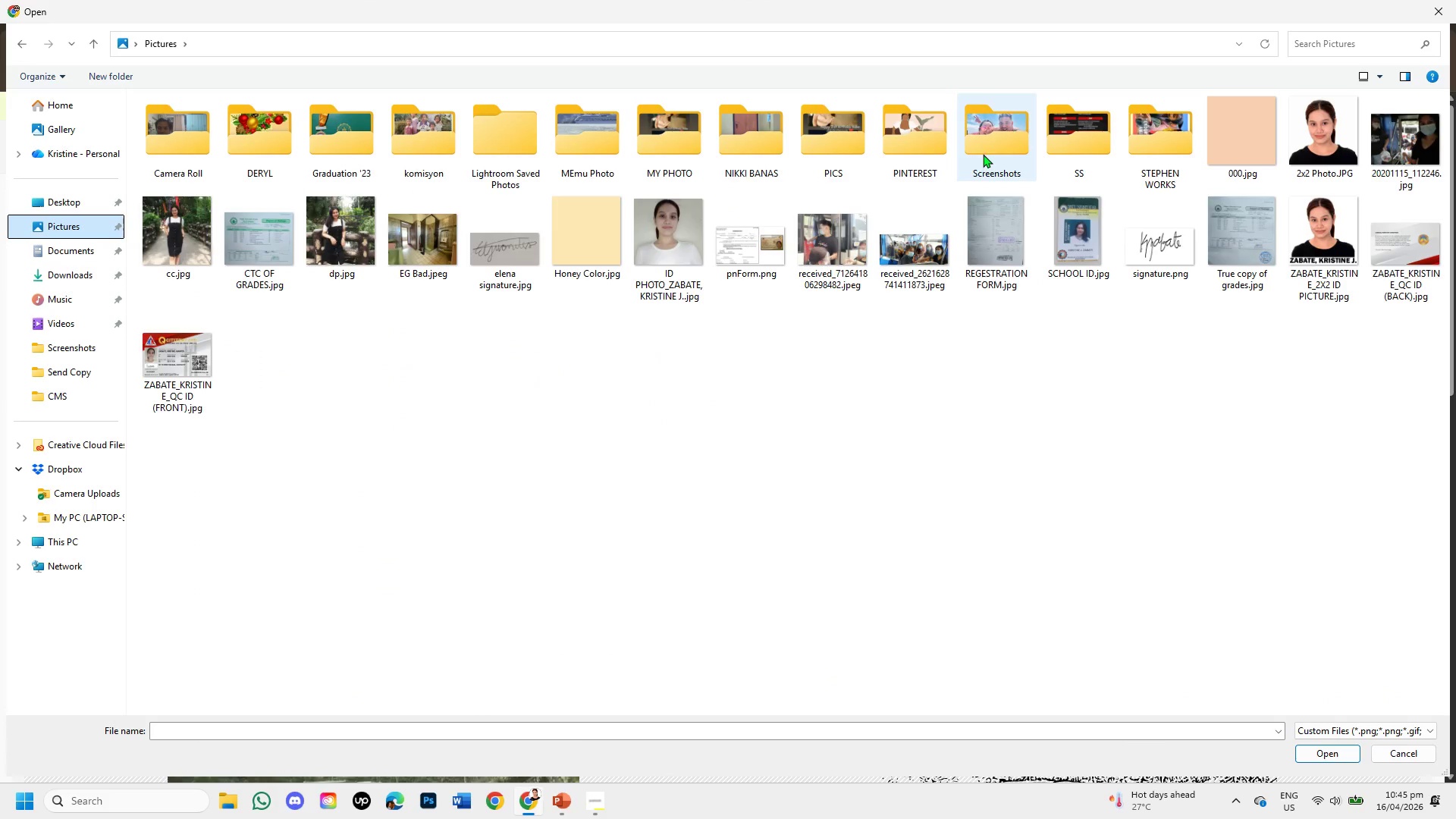 
double_click([984, 154])
 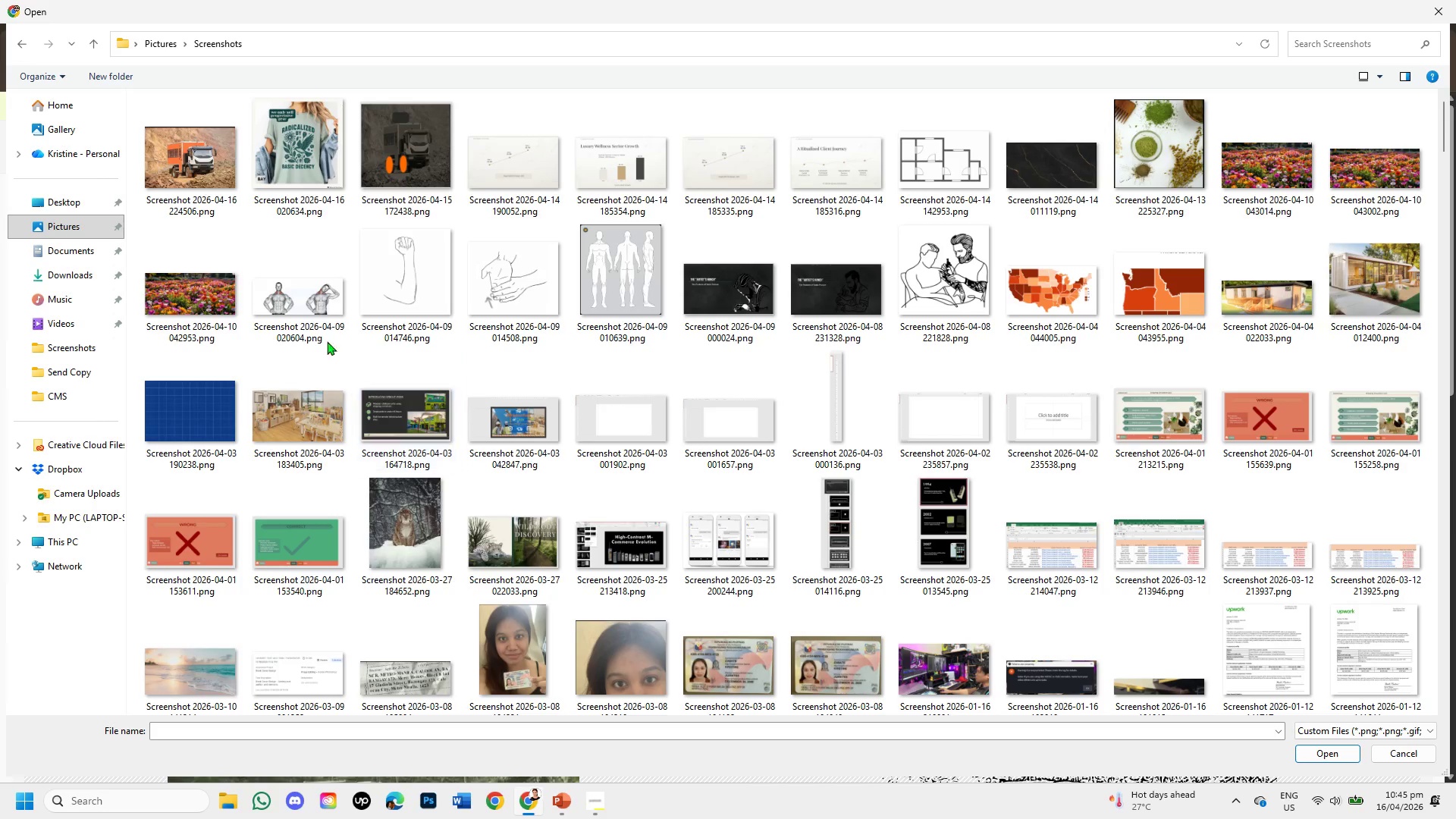 
double_click([158, 147])
 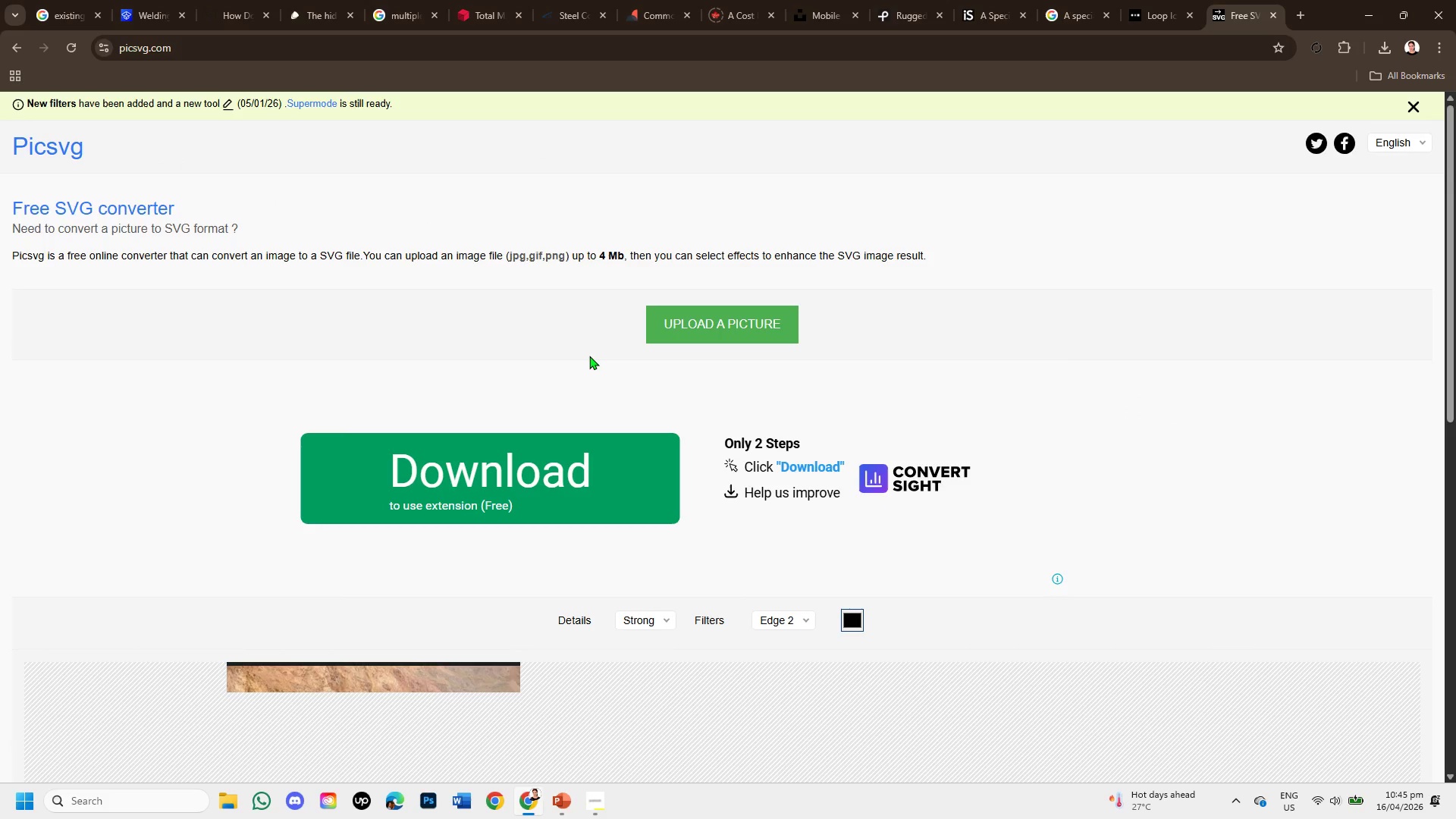 
scroll: coordinate [635, 578], scroll_direction: down, amount: 2.0
 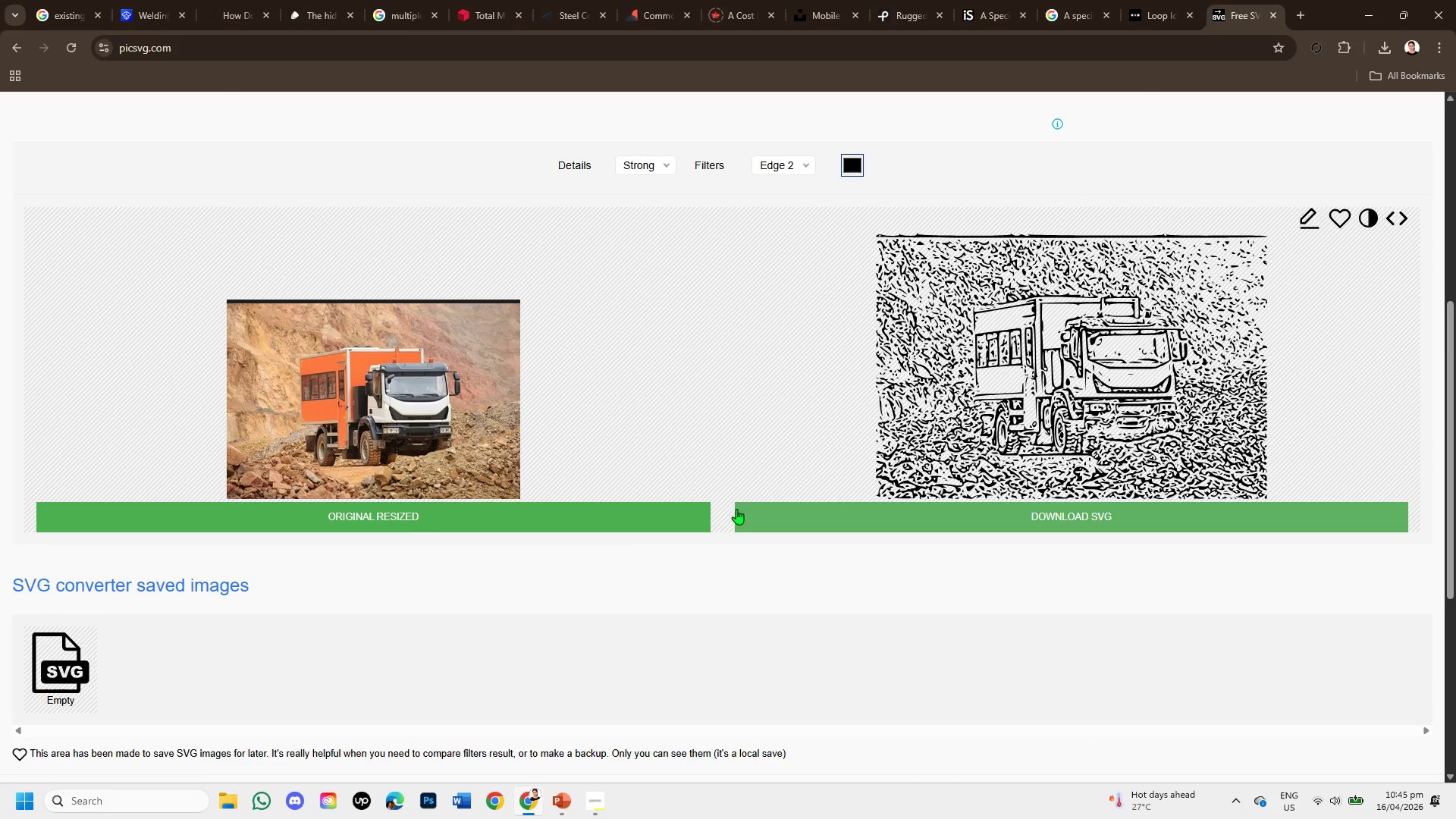 
scroll: coordinate [742, 491], scroll_direction: up, amount: 2.0
 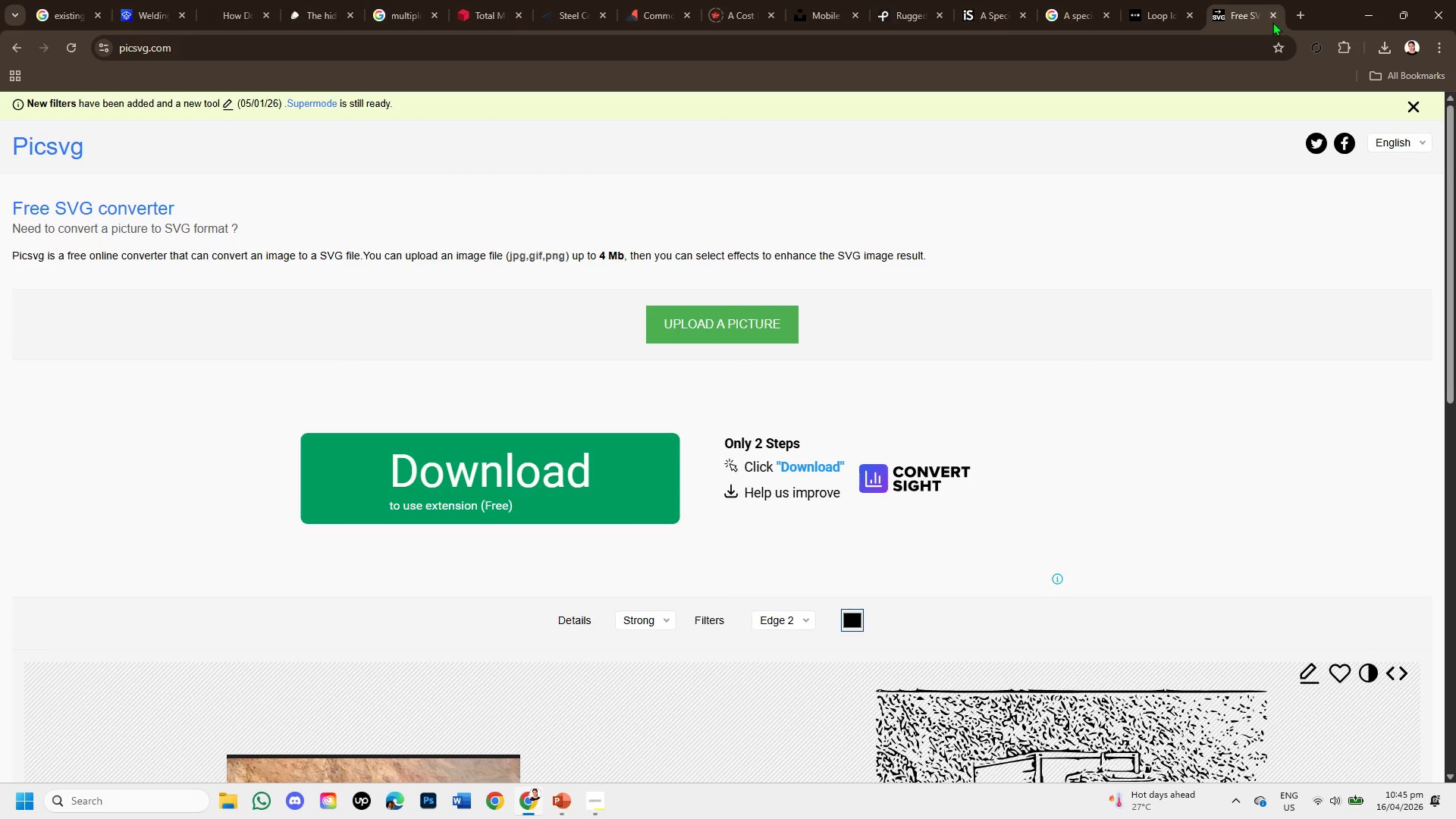 
left_click([1273, 17])
 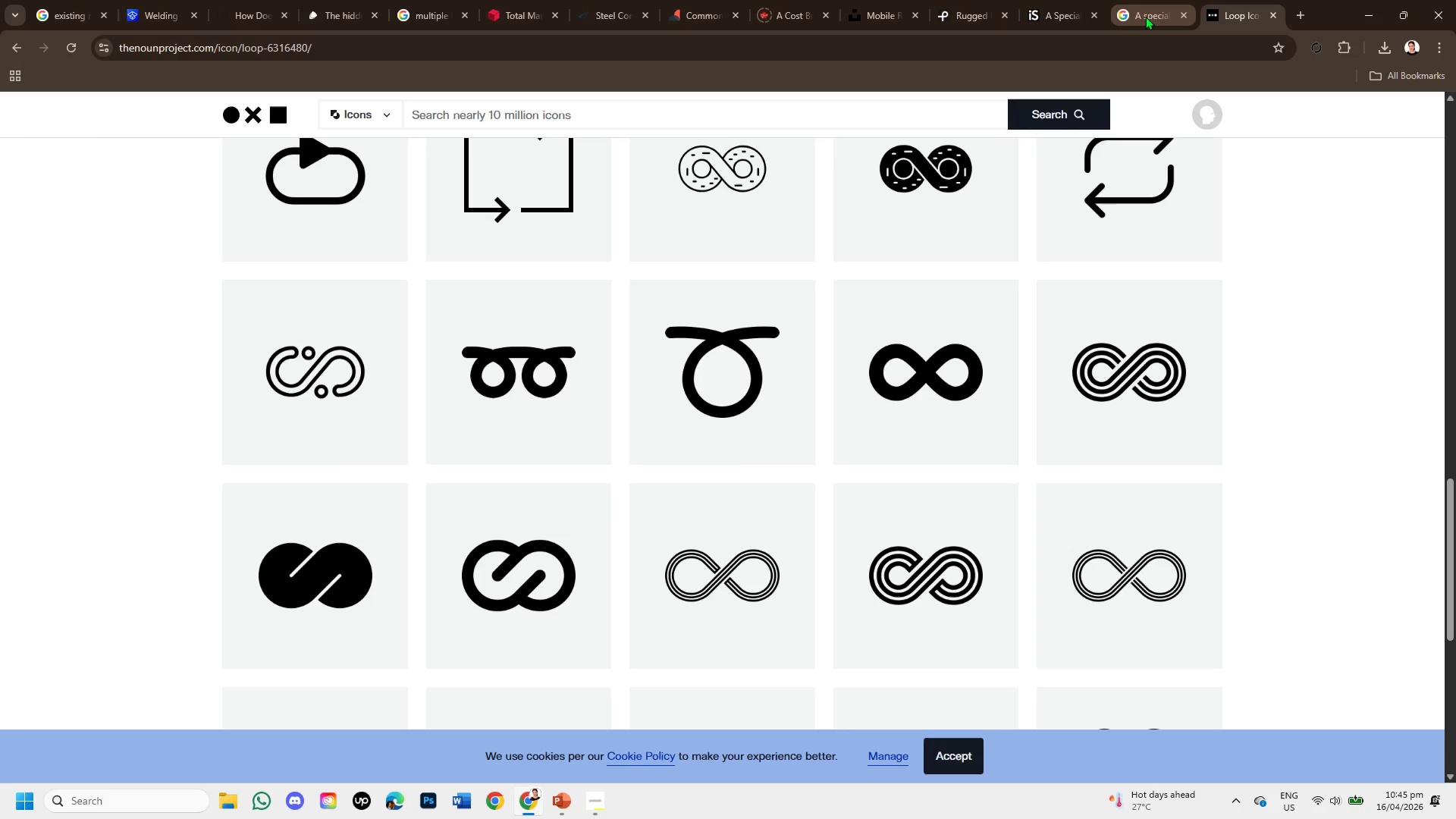 
left_click([709, 112])
 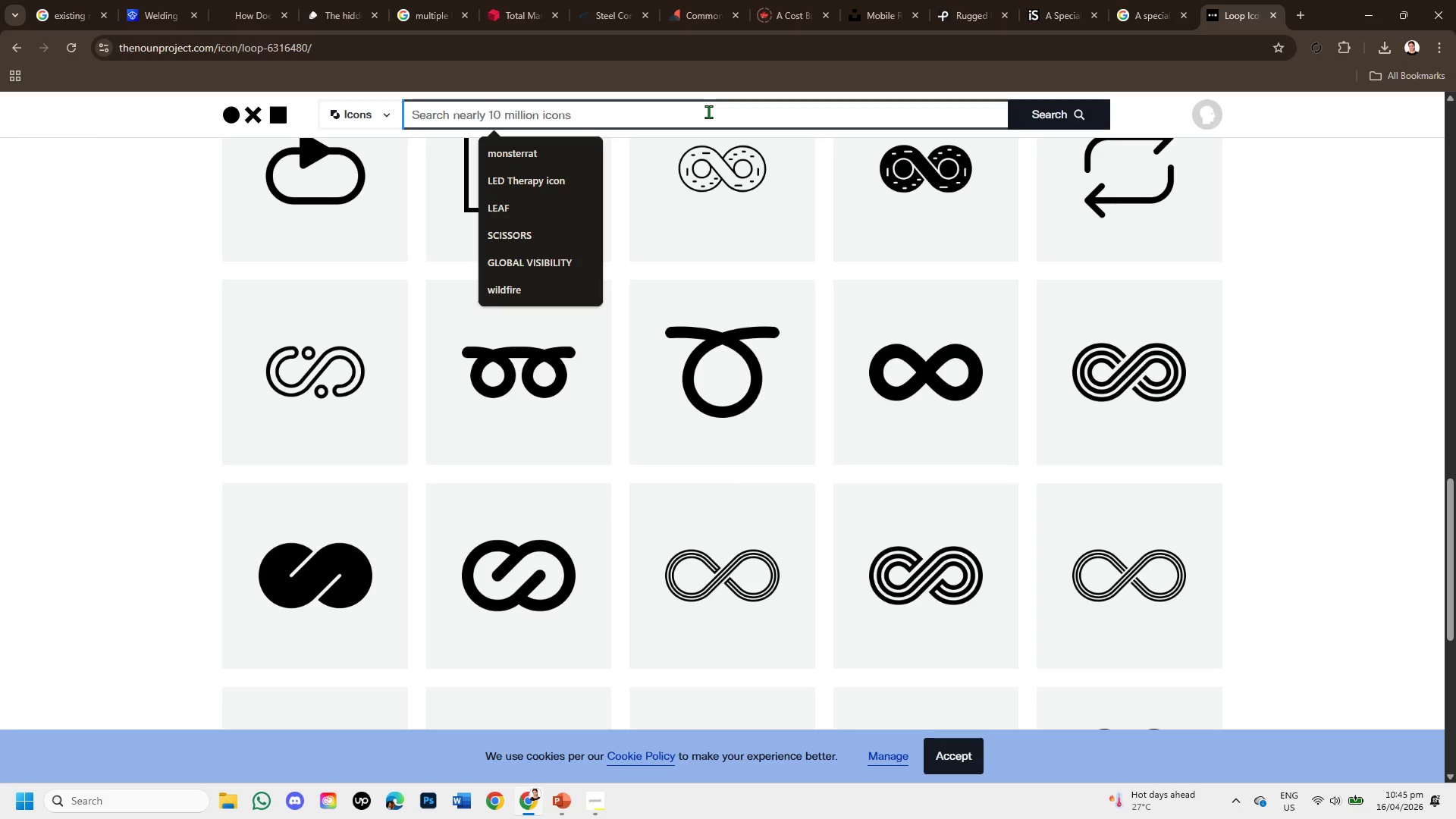 
type(truv)
key(Backspace)
type(ck )
 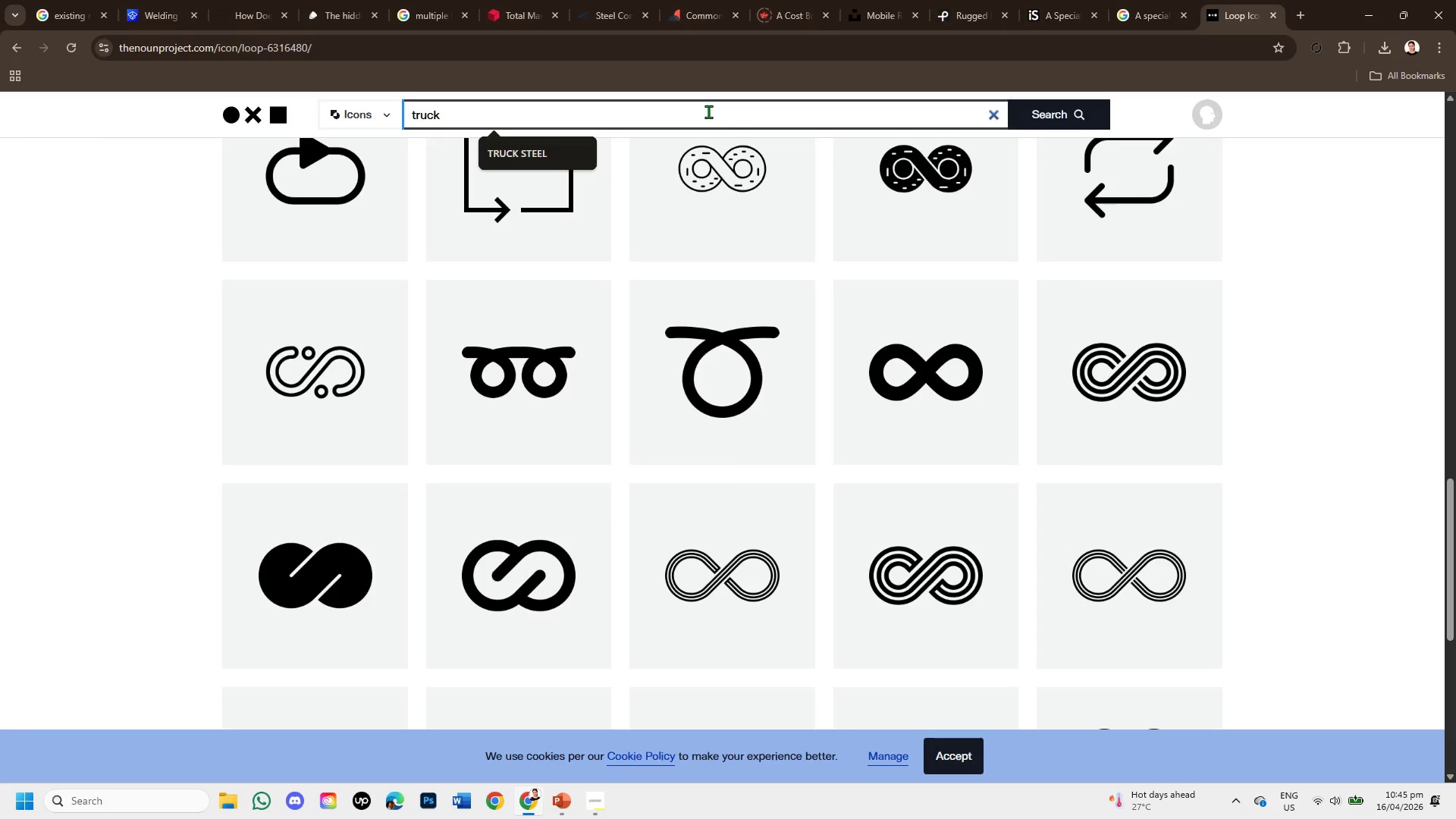 
key(Enter)
 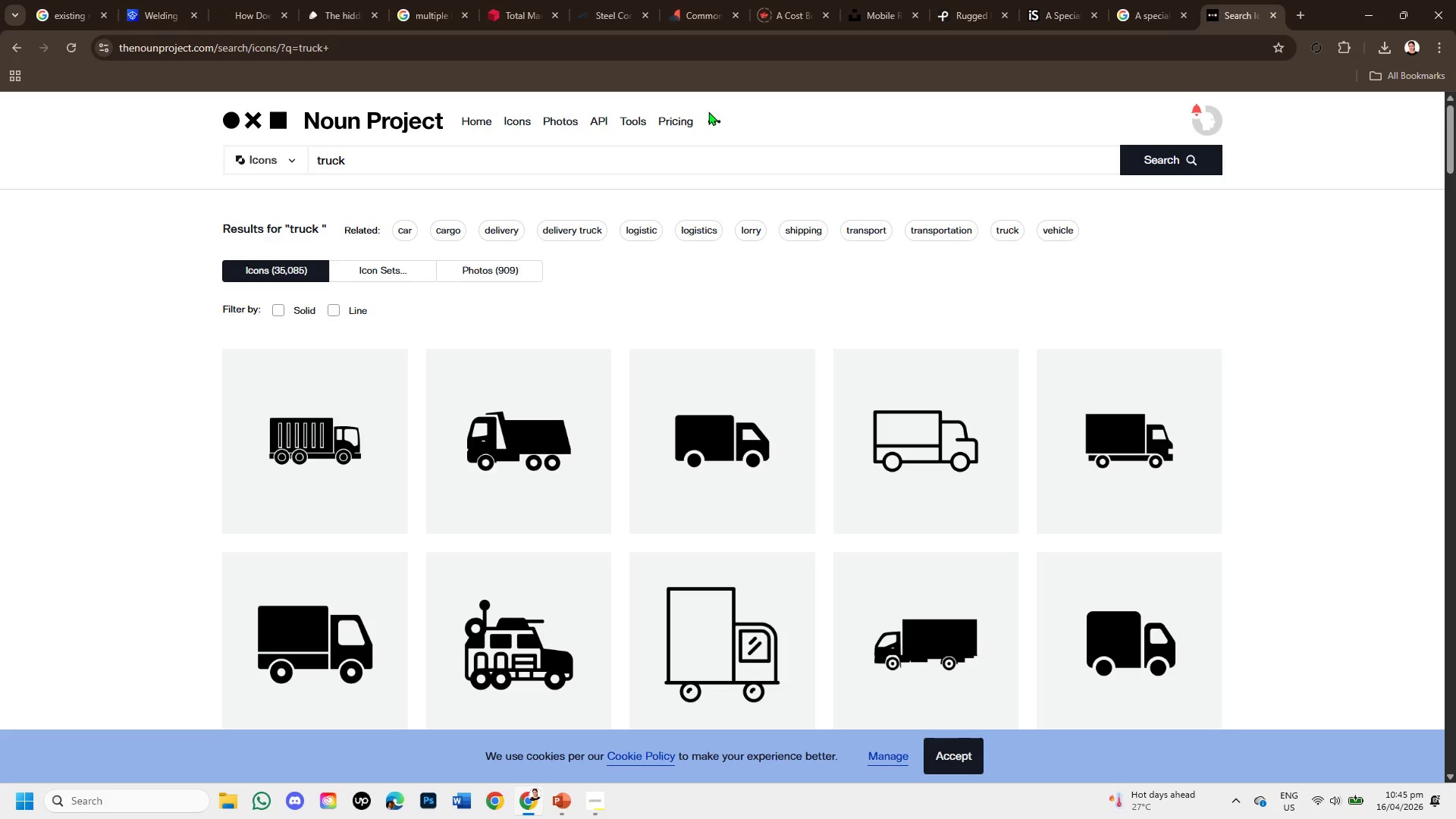 
mouse_move([766, 397])
 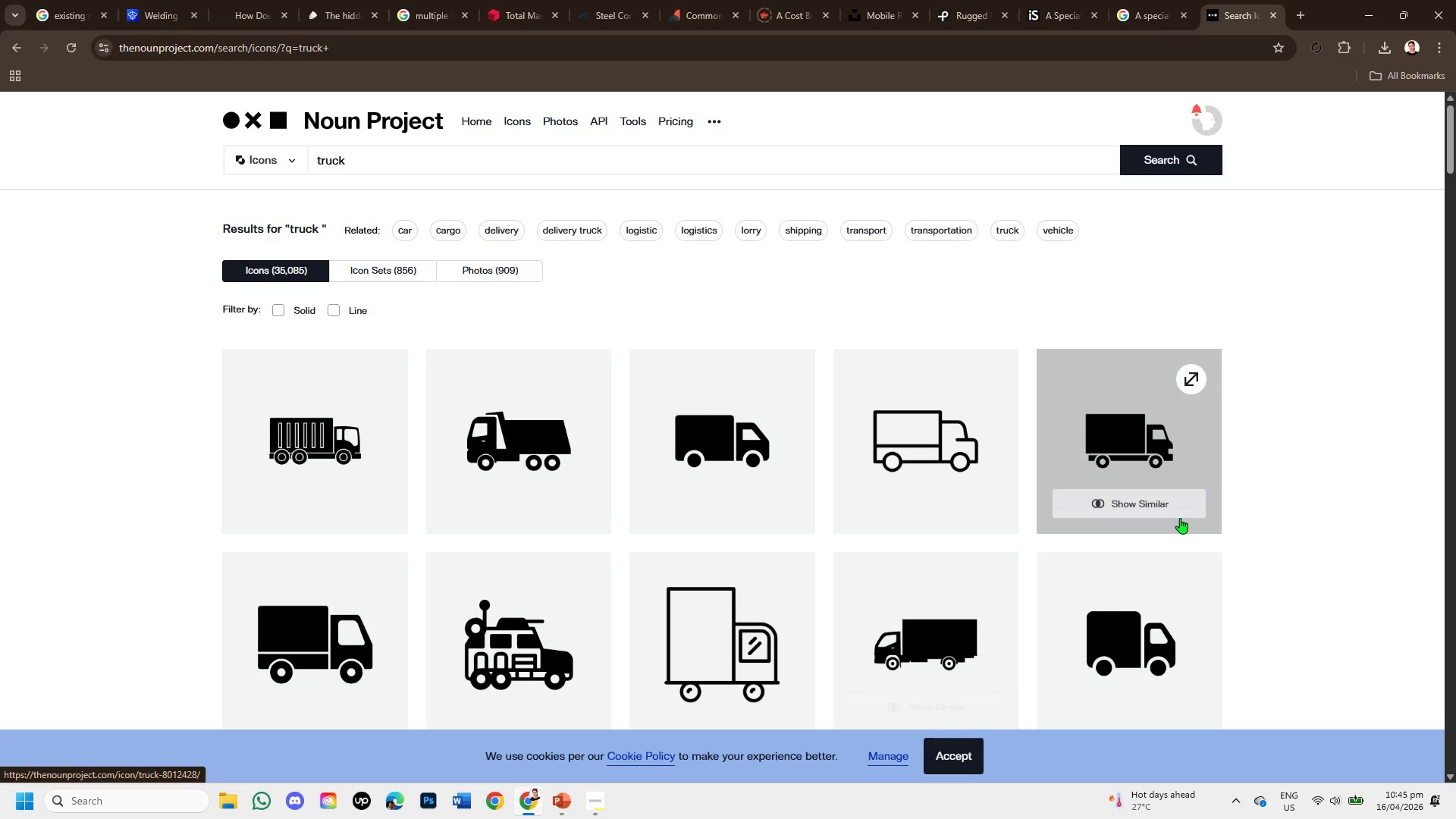 
scroll: coordinate [1201, 510], scroll_direction: down, amount: 1.0
 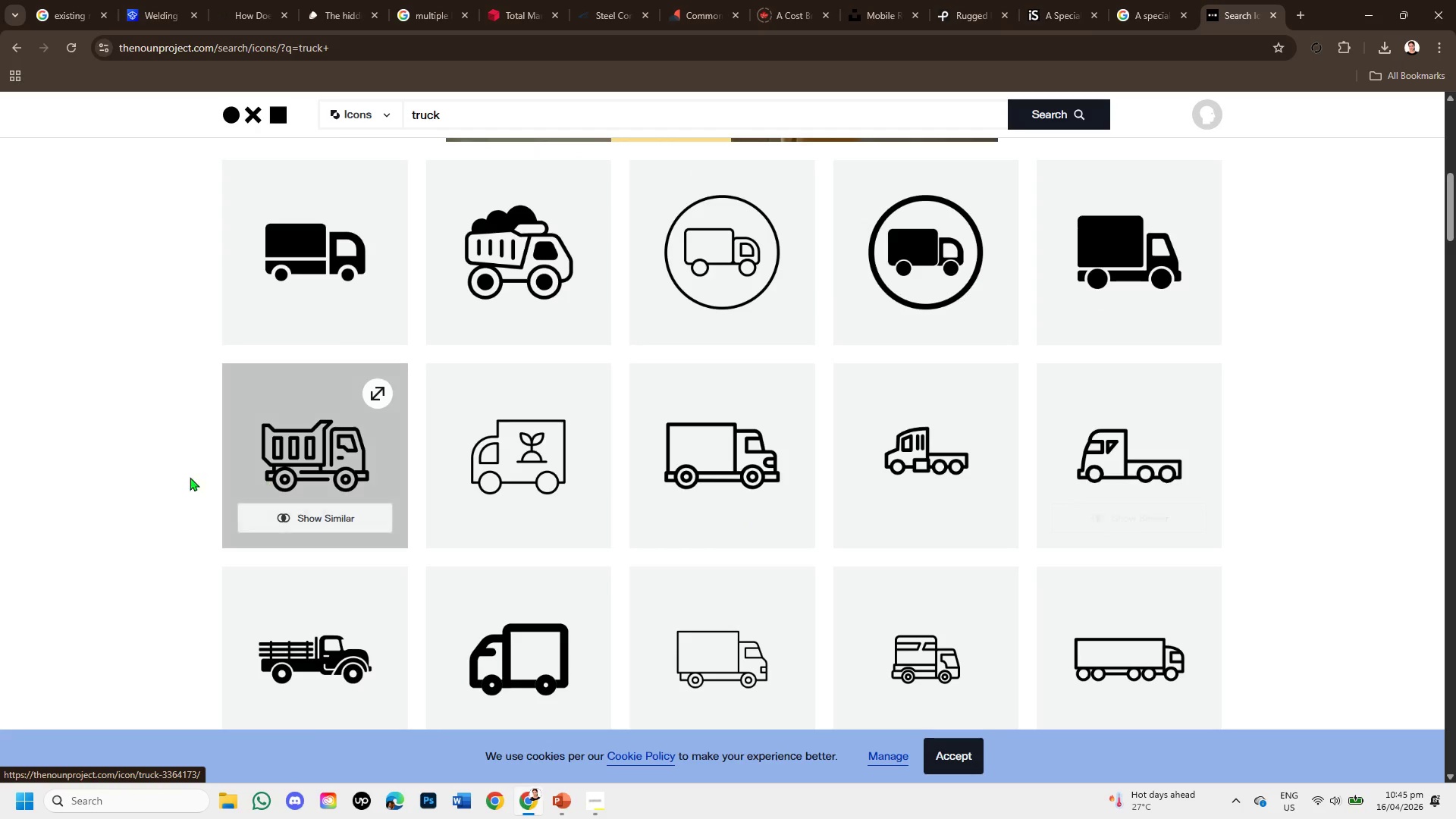 
left_click([403, 152])
 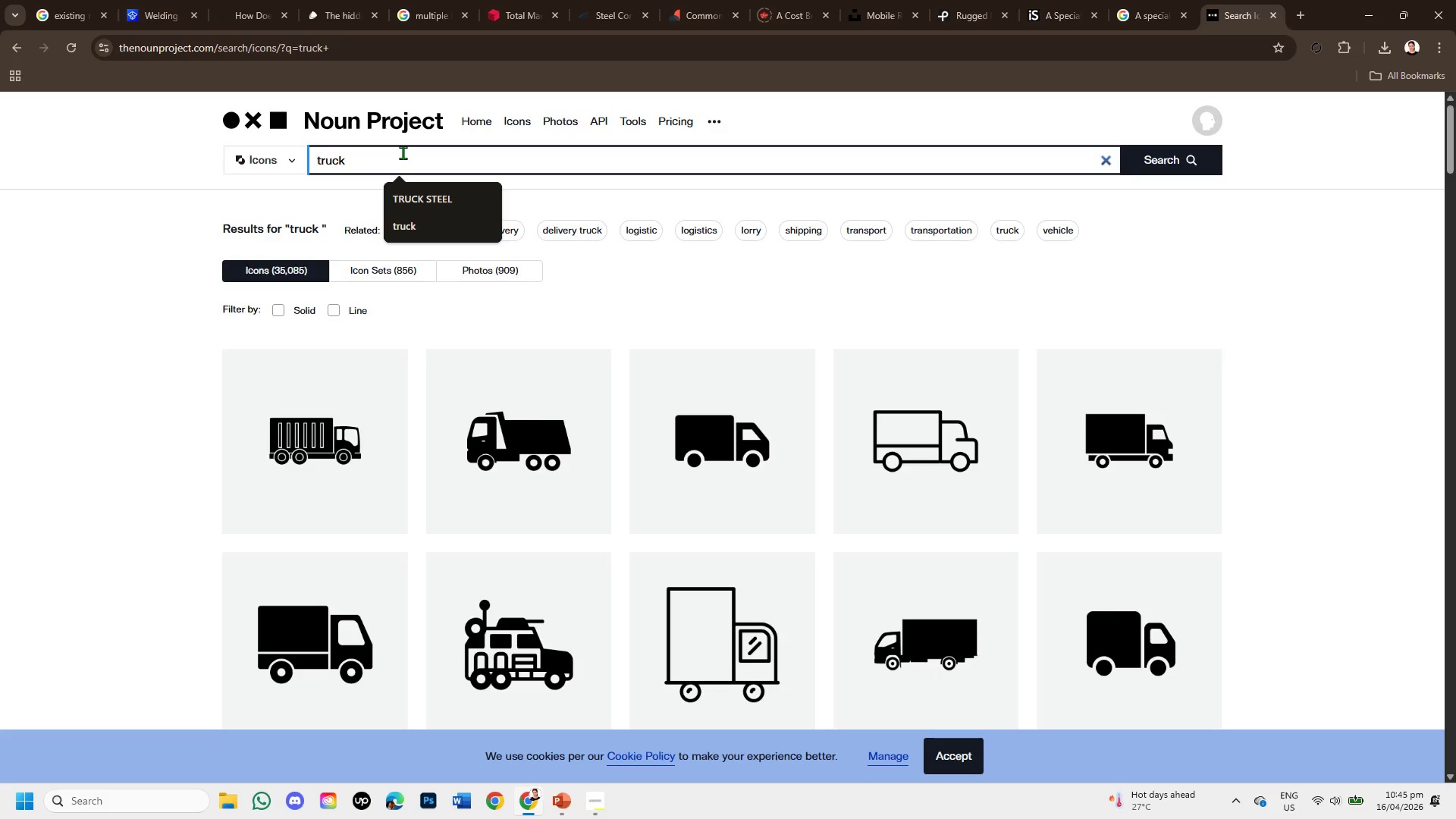 
scroll: coordinate [266, 176], scroll_direction: up, amount: 7.0
 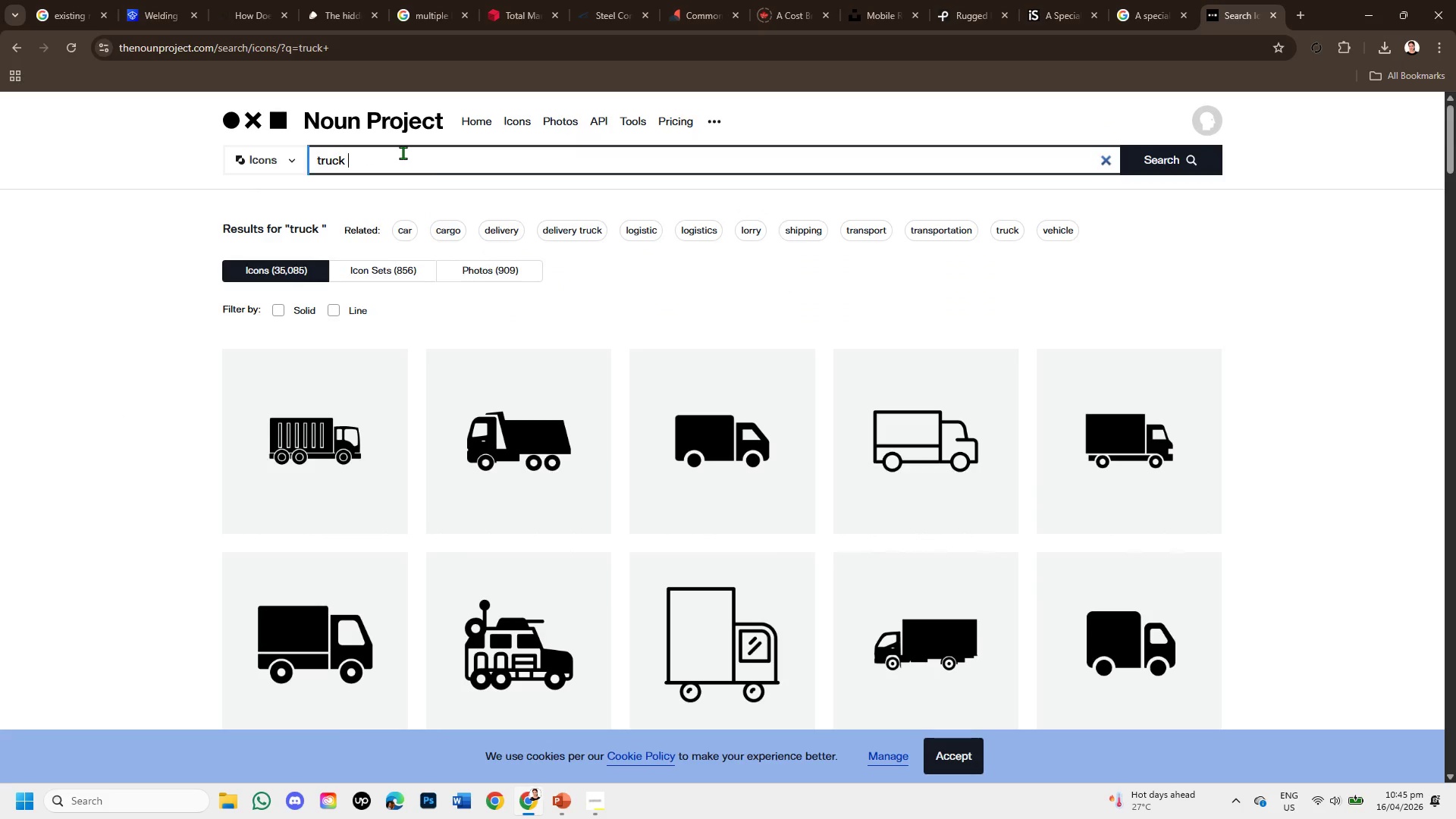 
type(with solar )
 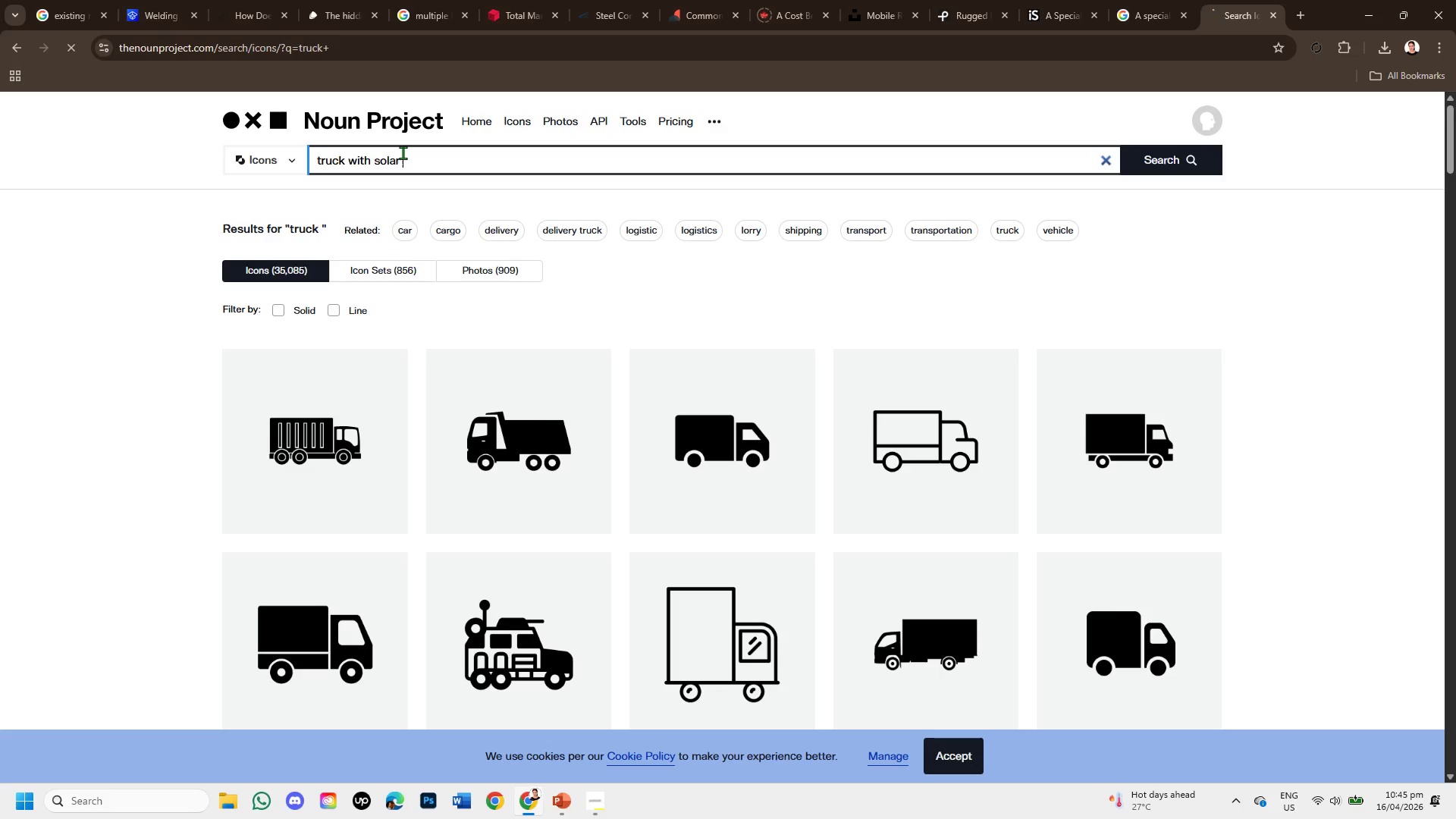 
key(Enter)
 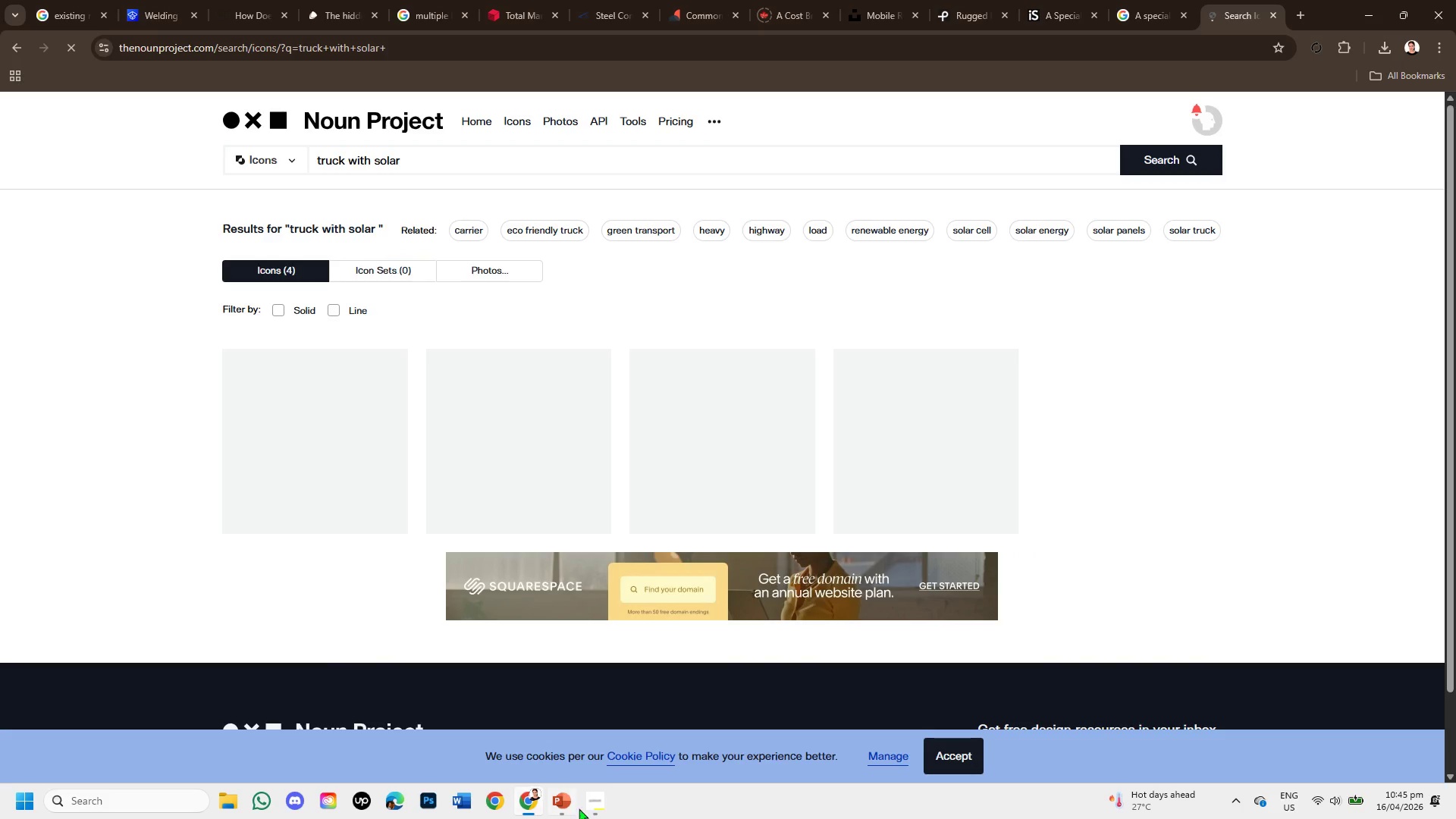 
left_click([594, 795])